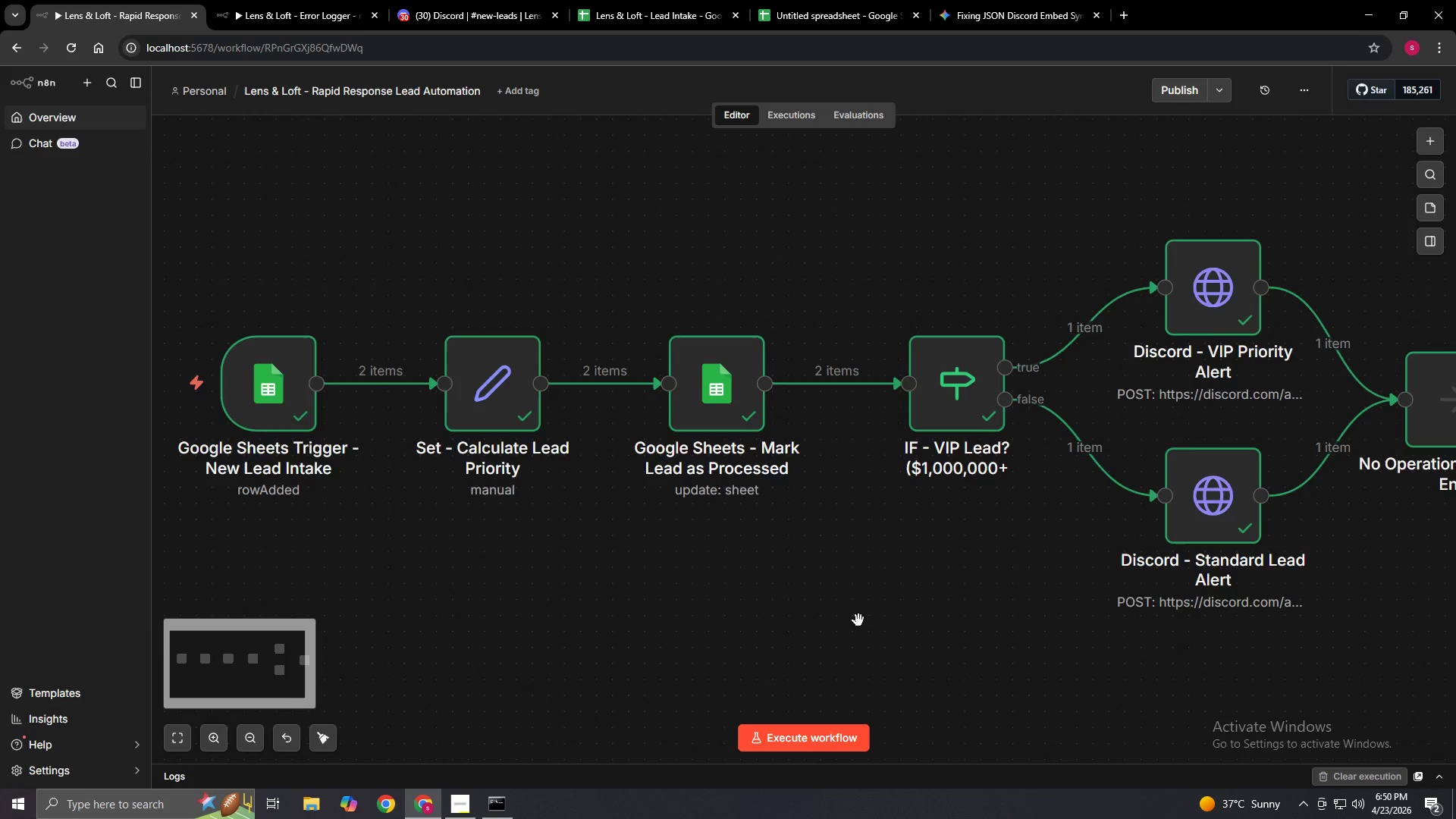 
left_click_drag(start_coordinate=[858, 620], to_coordinate=[796, 656])
 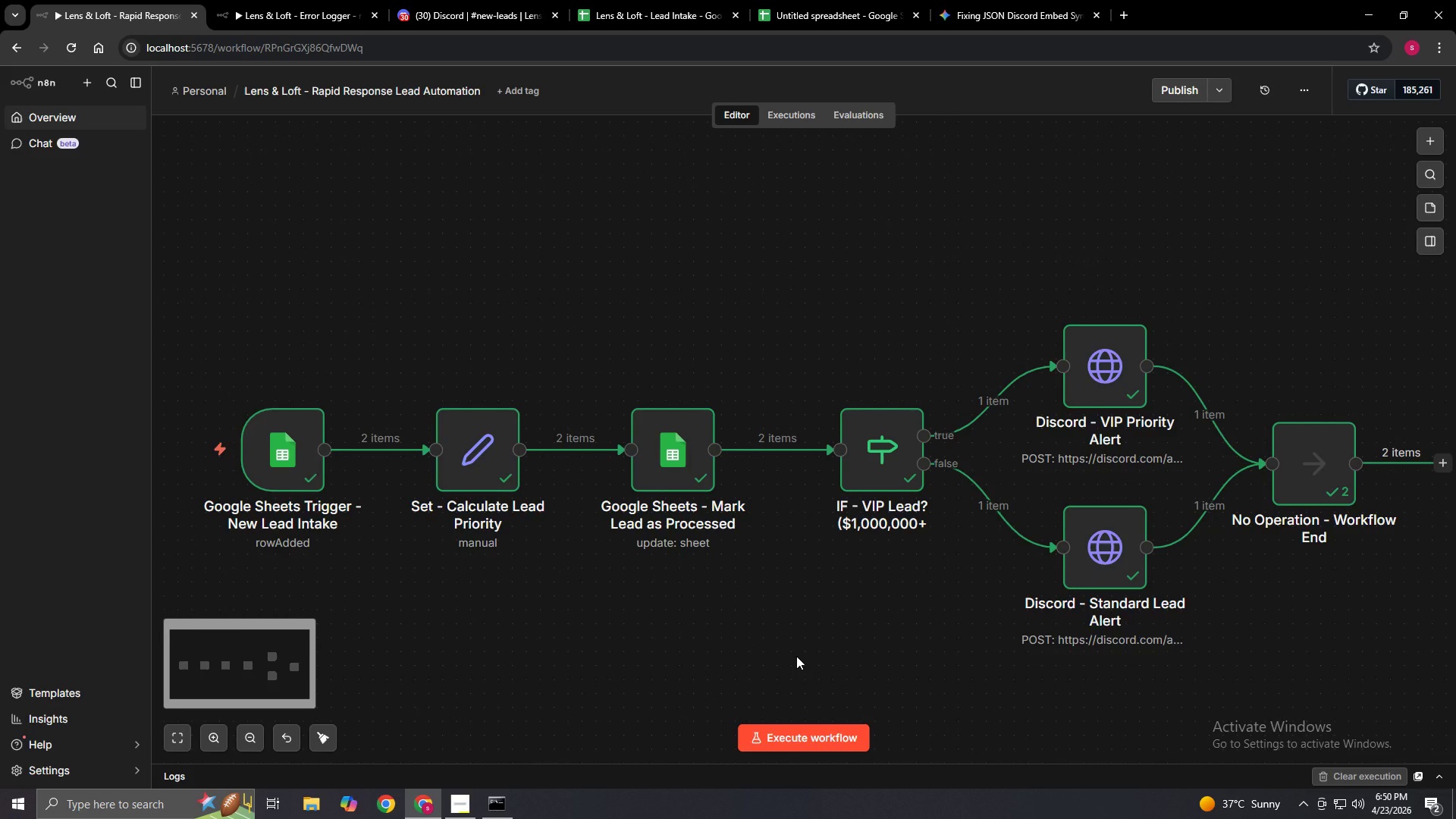 
scroll: coordinate [858, 620], scroll_direction: down, amount: 2.0
 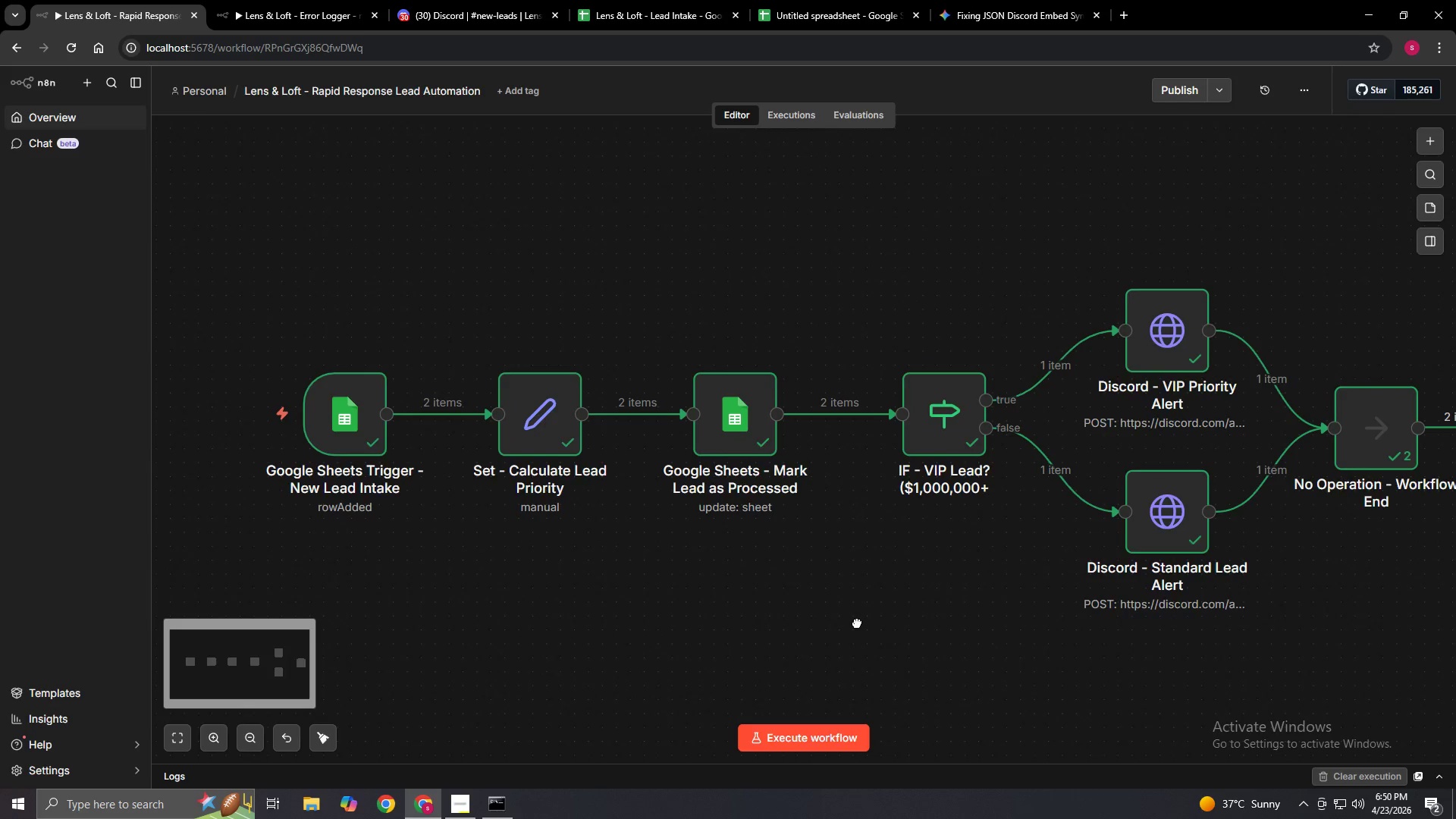 
hold_key(key=ControlLeft, duration=0.41)
 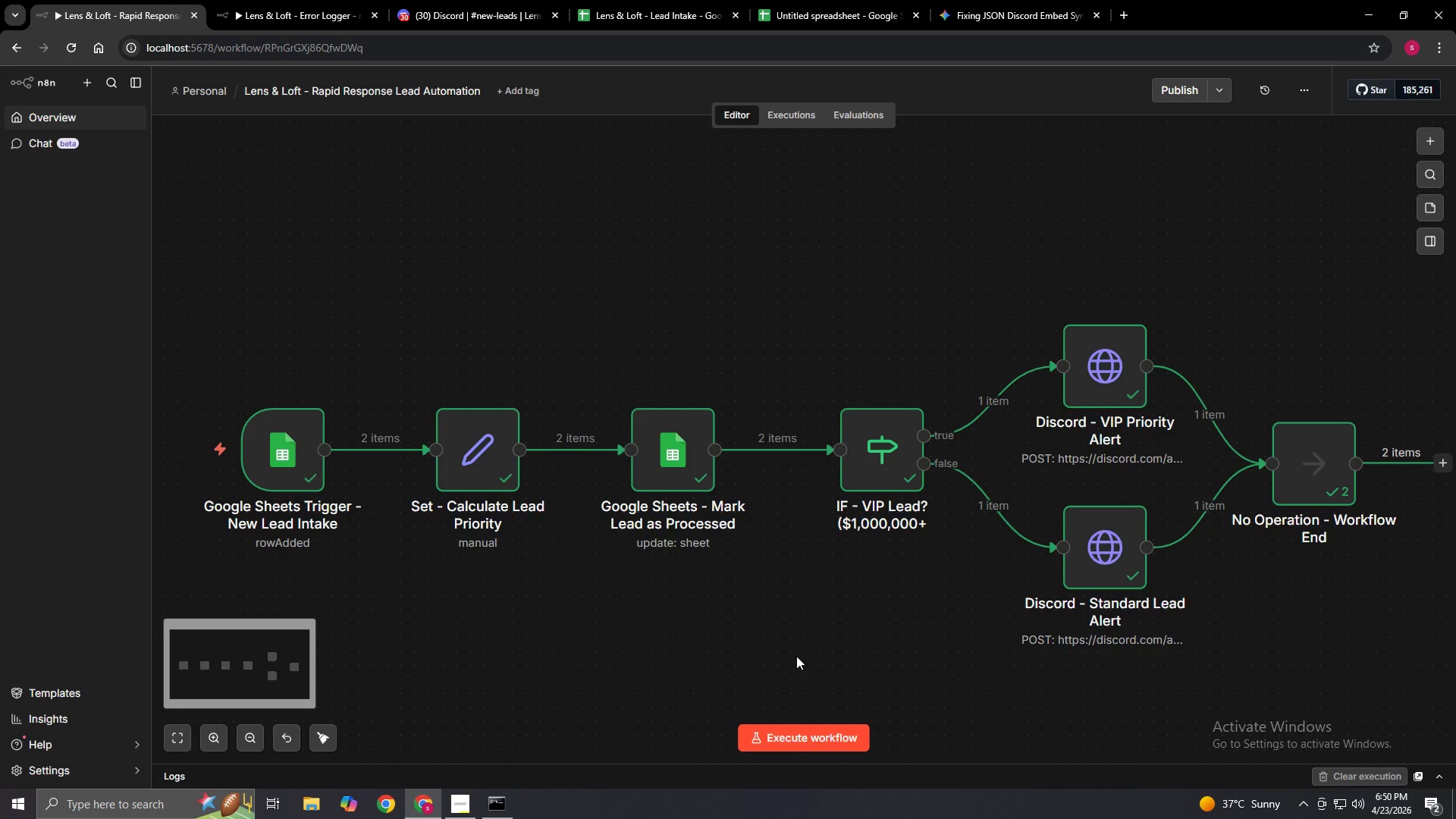 
wait(81.22)
 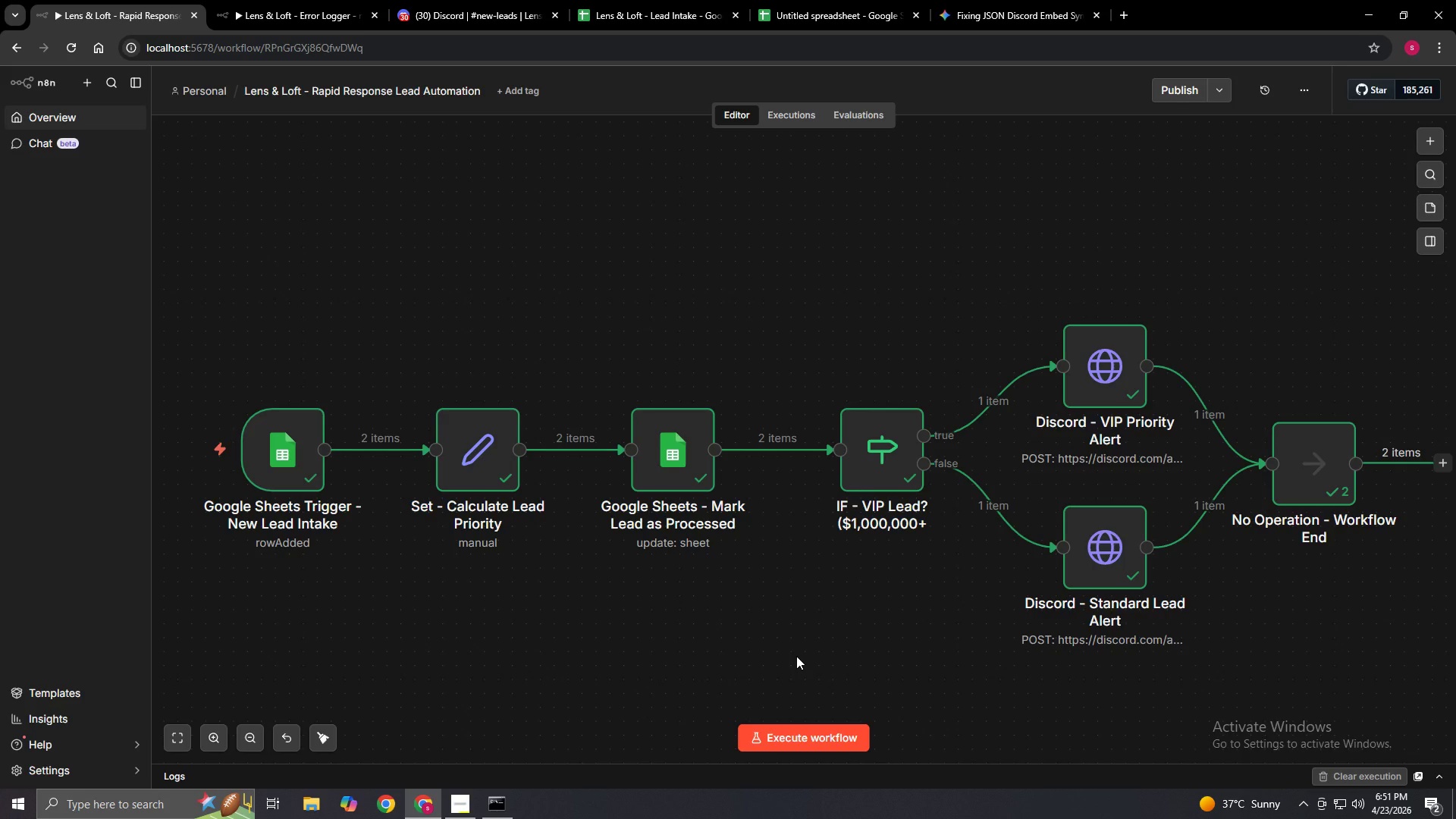 
left_click([1095, 13])
 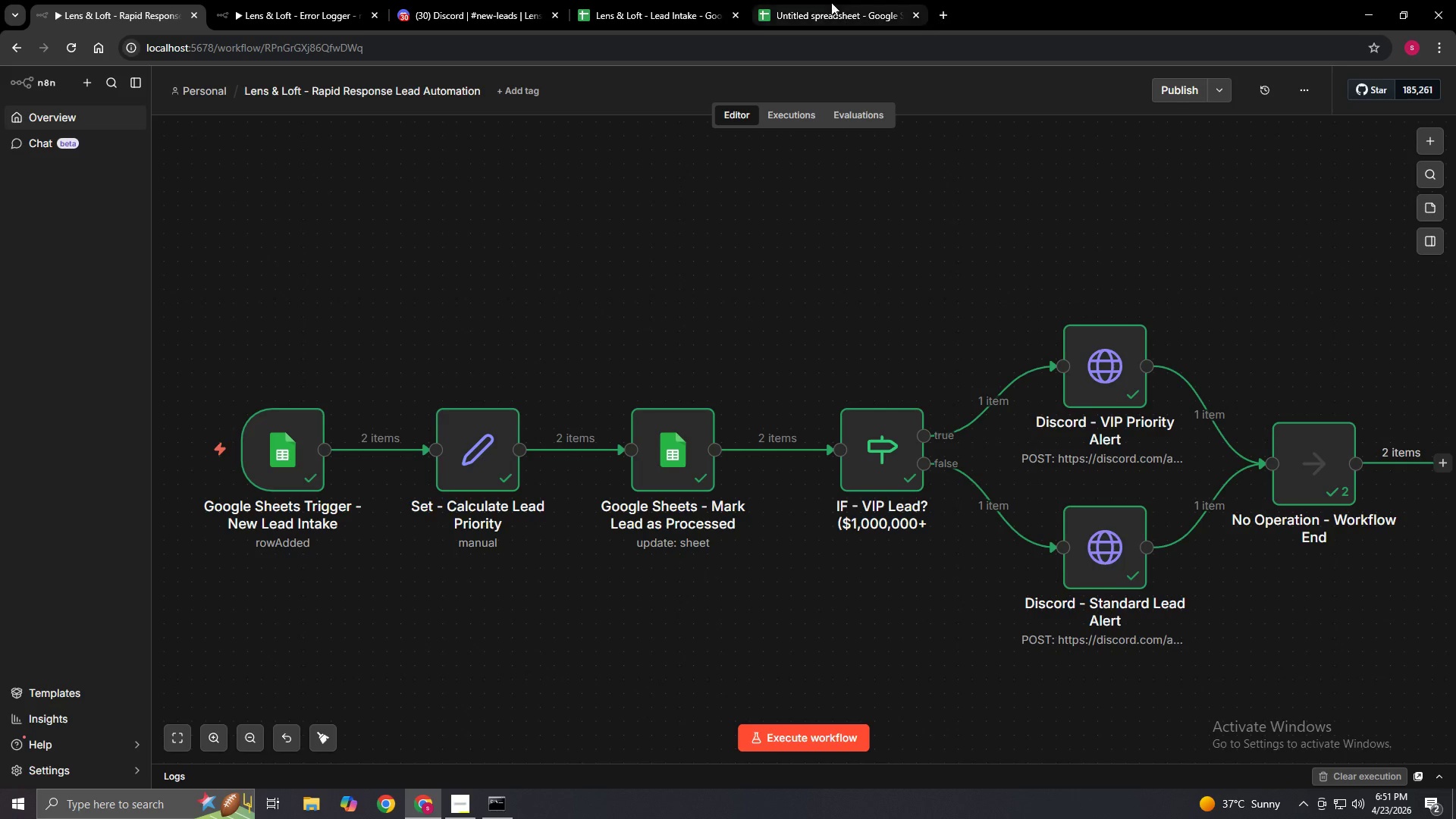 
left_click([831, 2])
 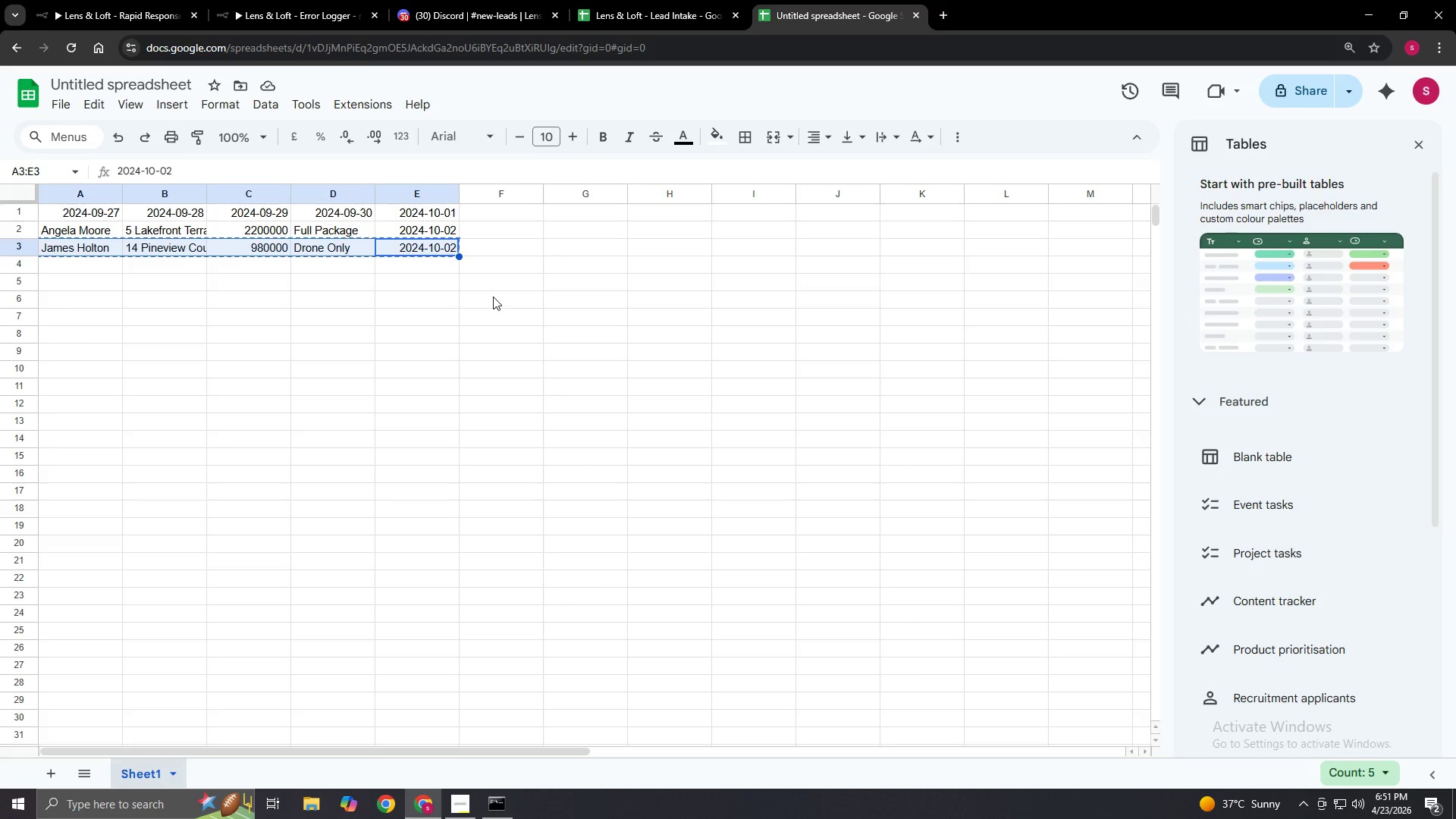 
left_click([492, 293])
 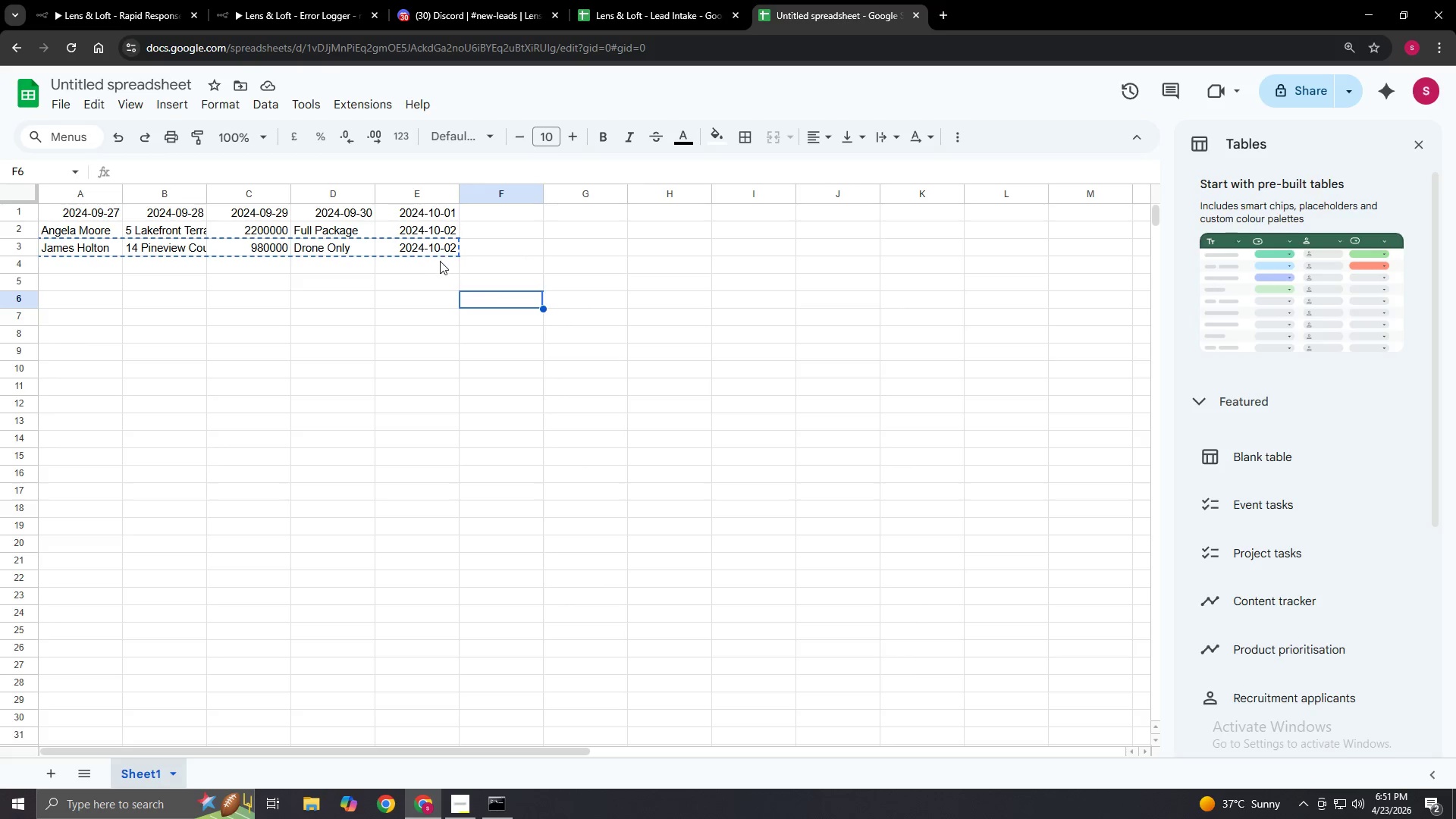 
left_click([447, 261])
 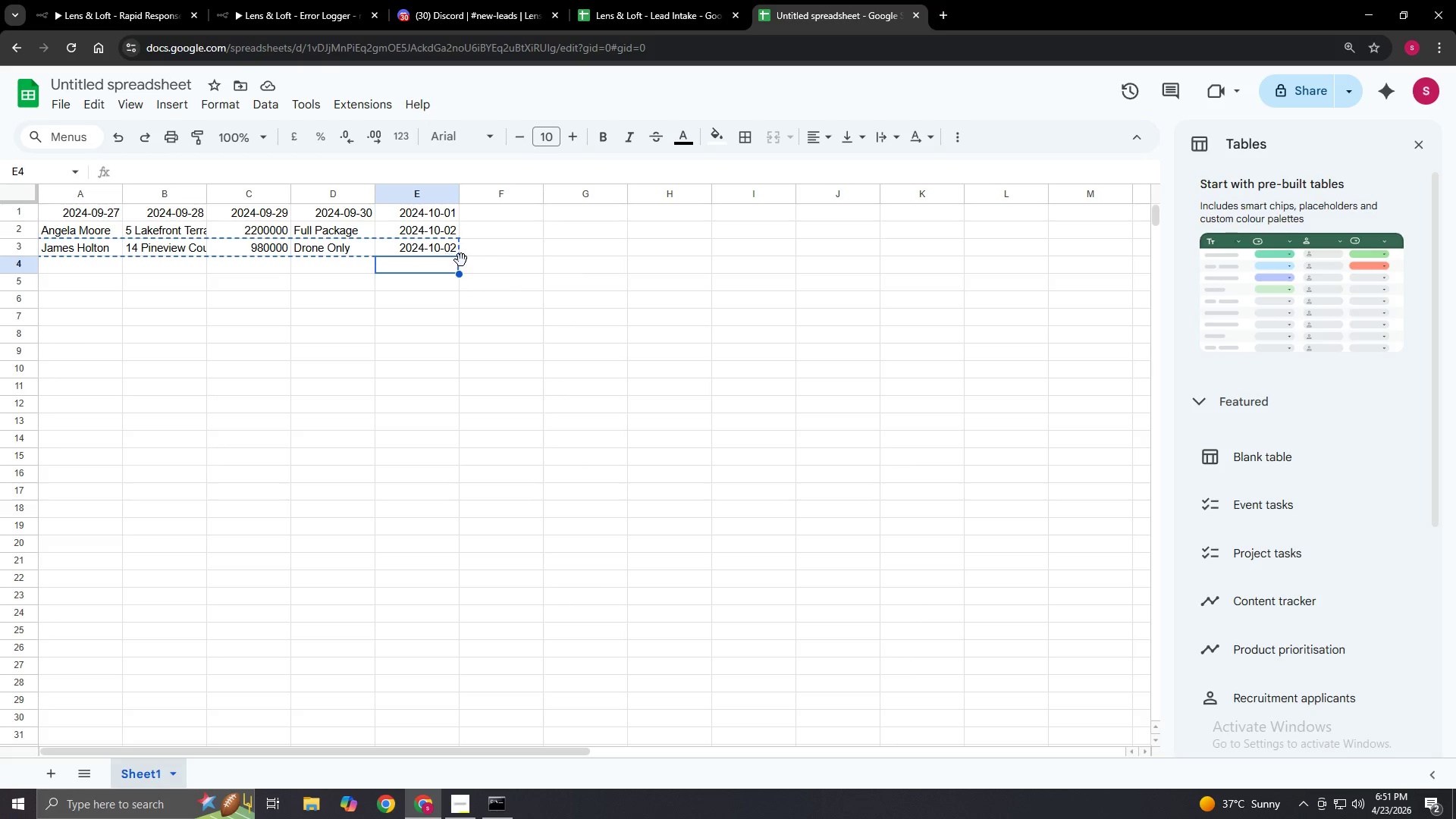 
left_click([474, 275])
 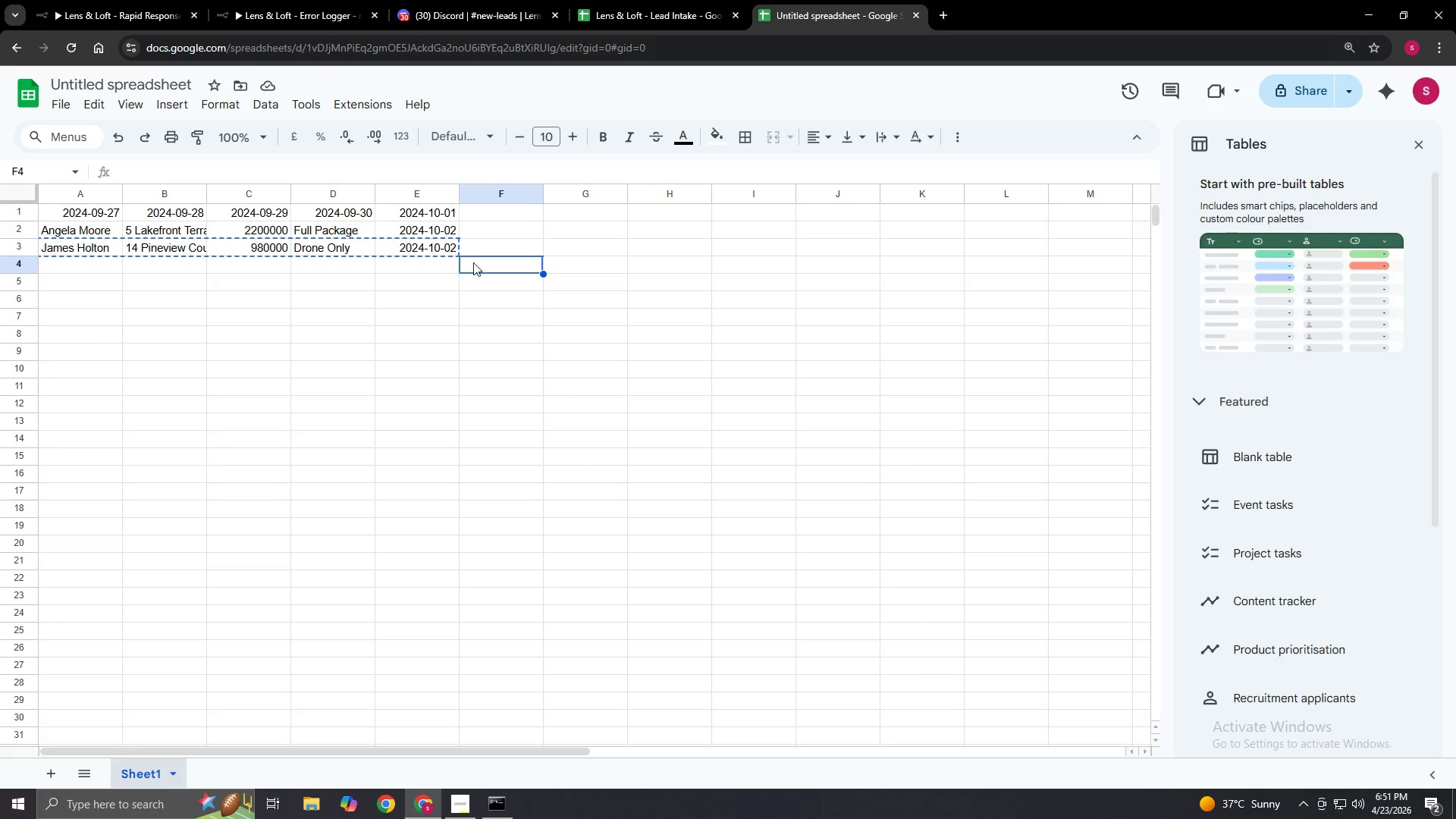 
left_click([486, 237])
 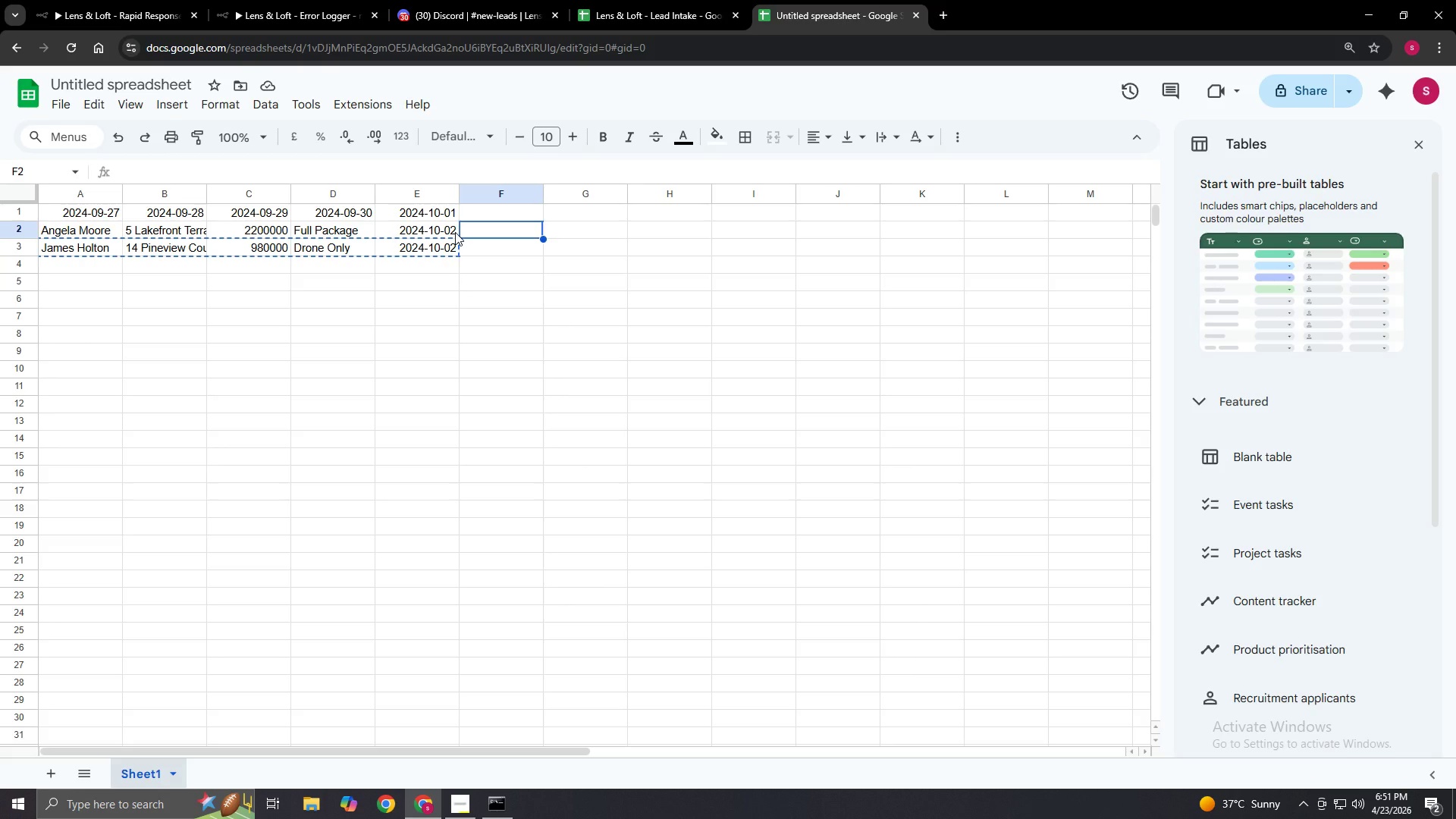 
left_click_drag(start_coordinate=[455, 232], to_coordinate=[76, 235])
 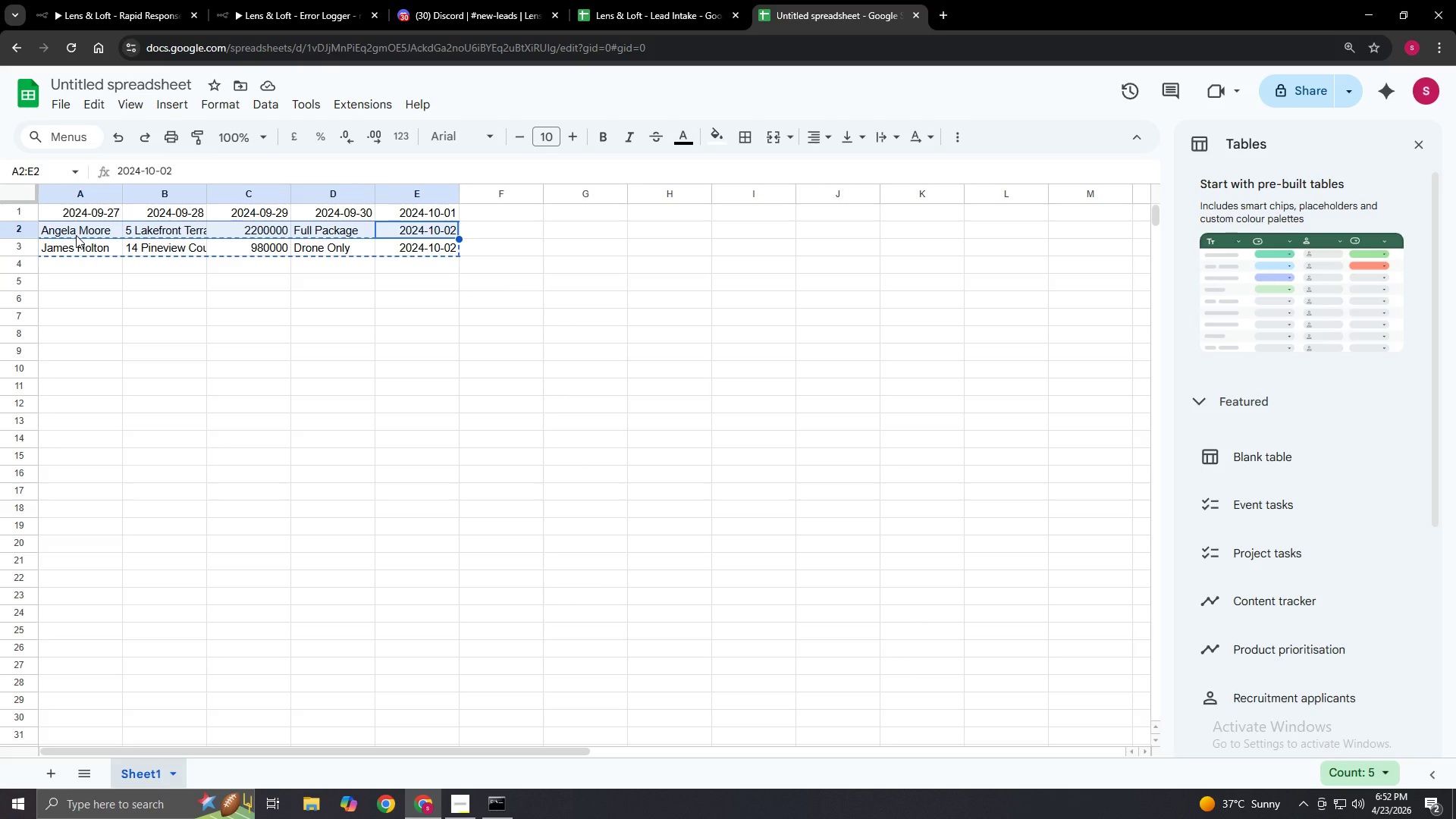 
key(Control+C)
 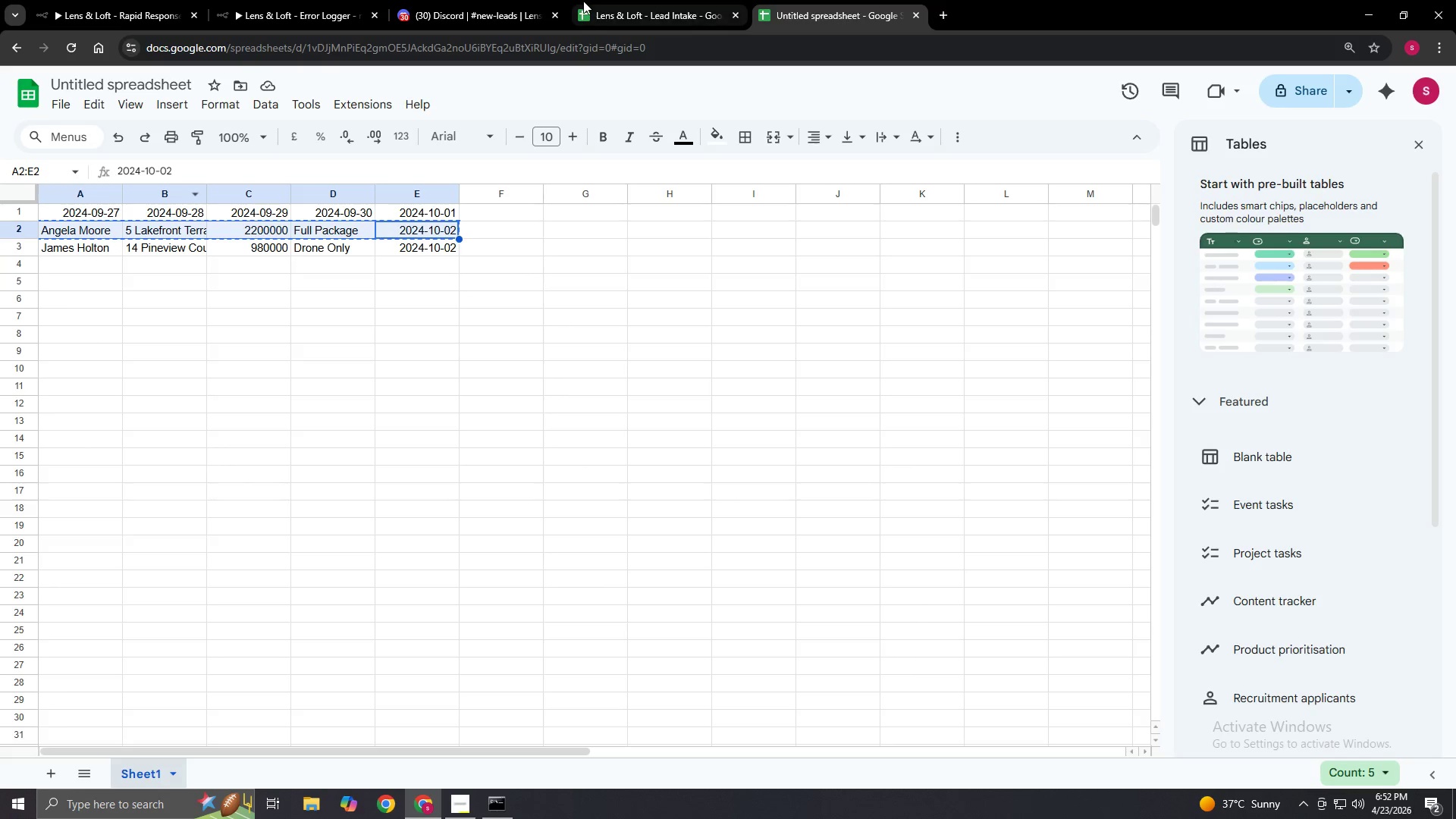 
left_click([607, 0])
 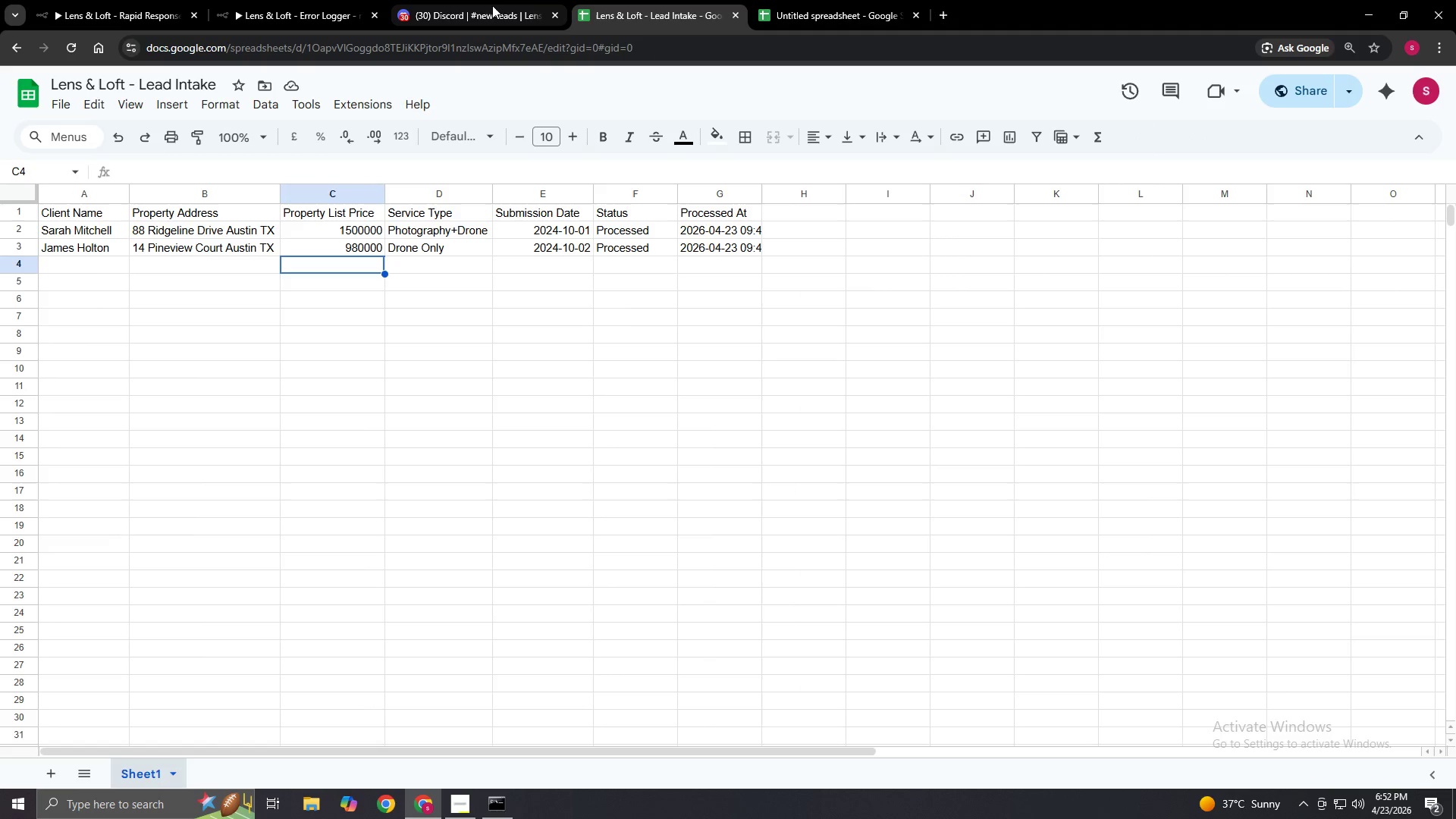 
left_click([492, 5])
 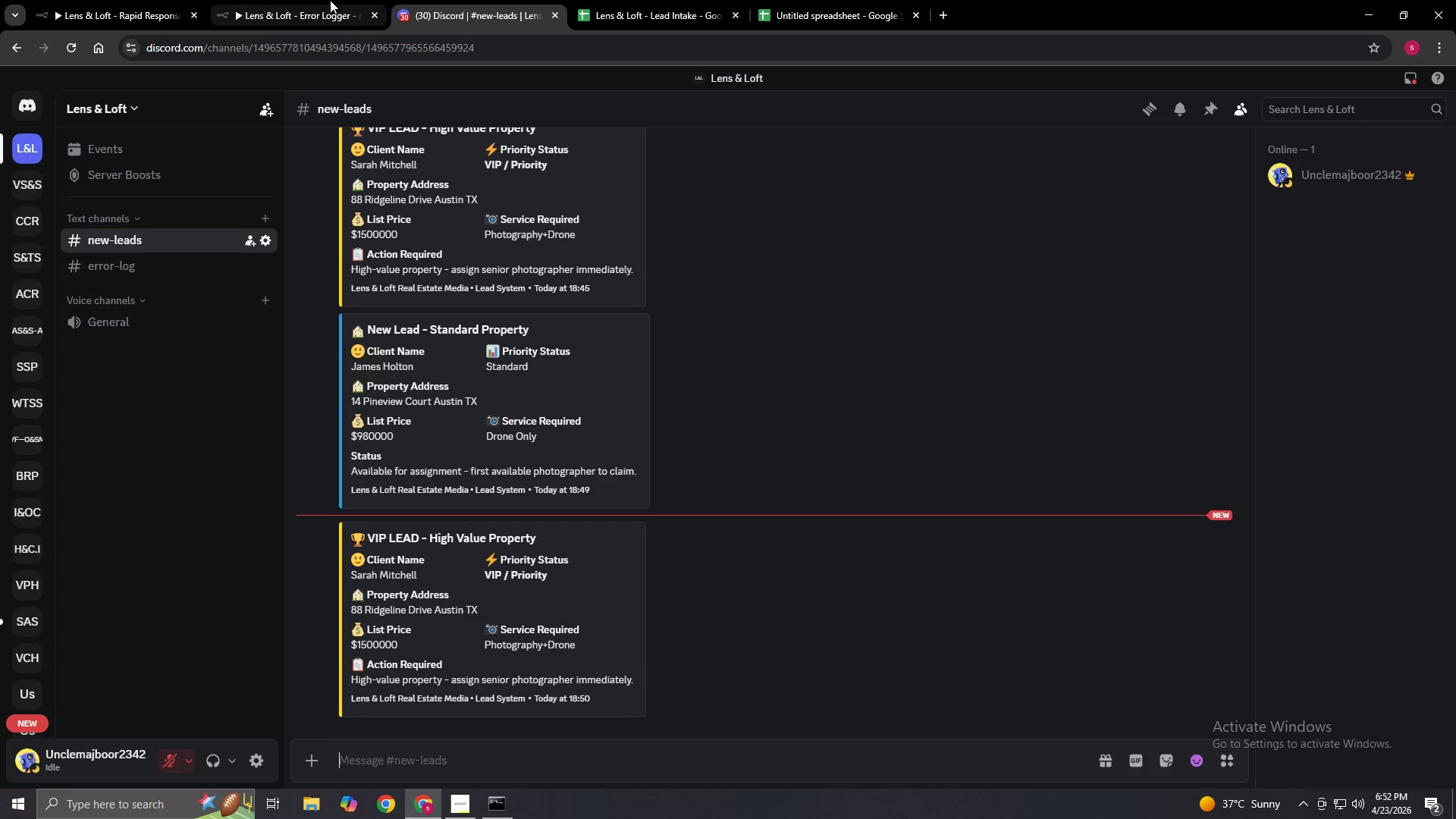 
left_click([330, 0])
 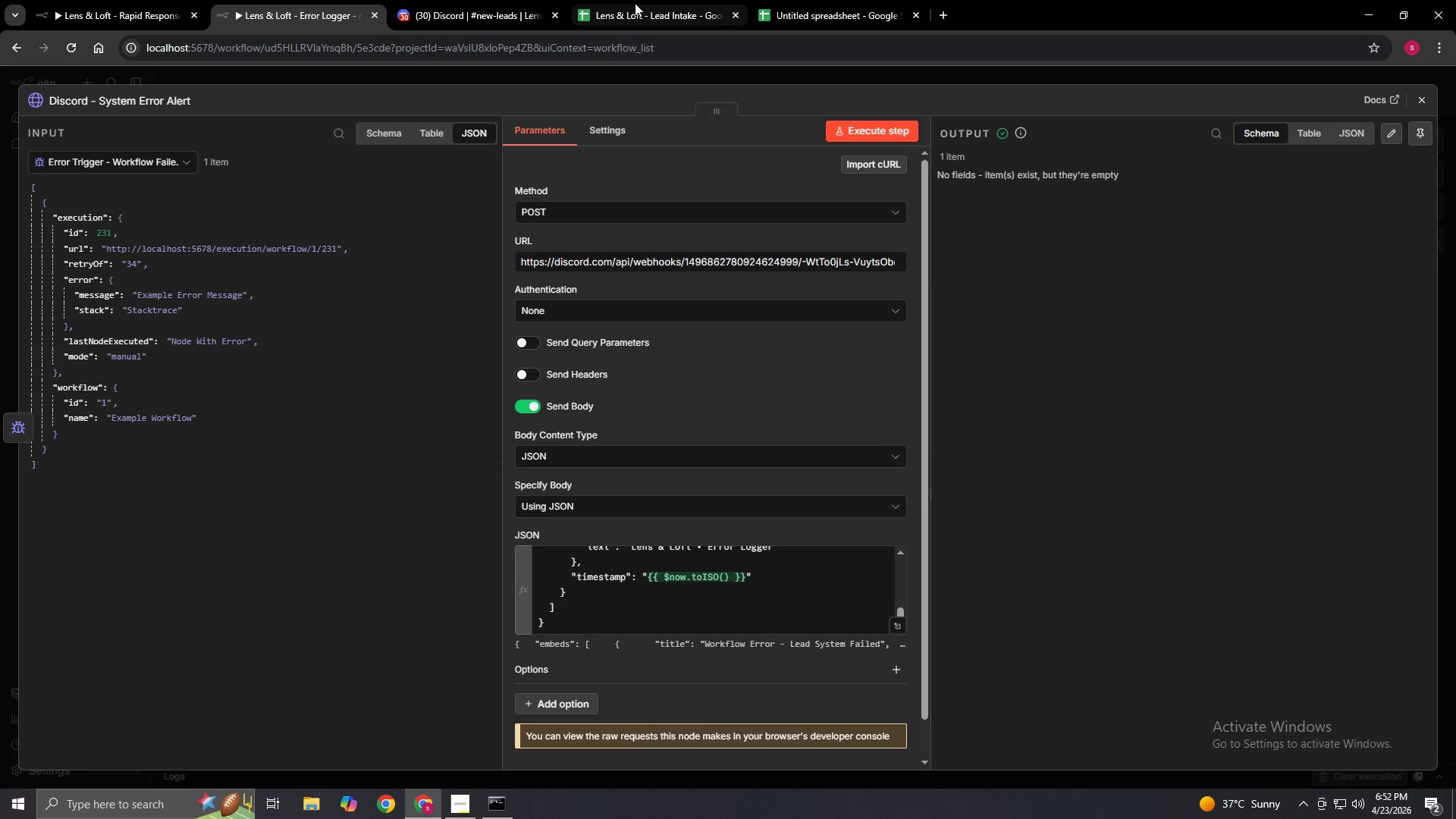 
left_click([638, 3])
 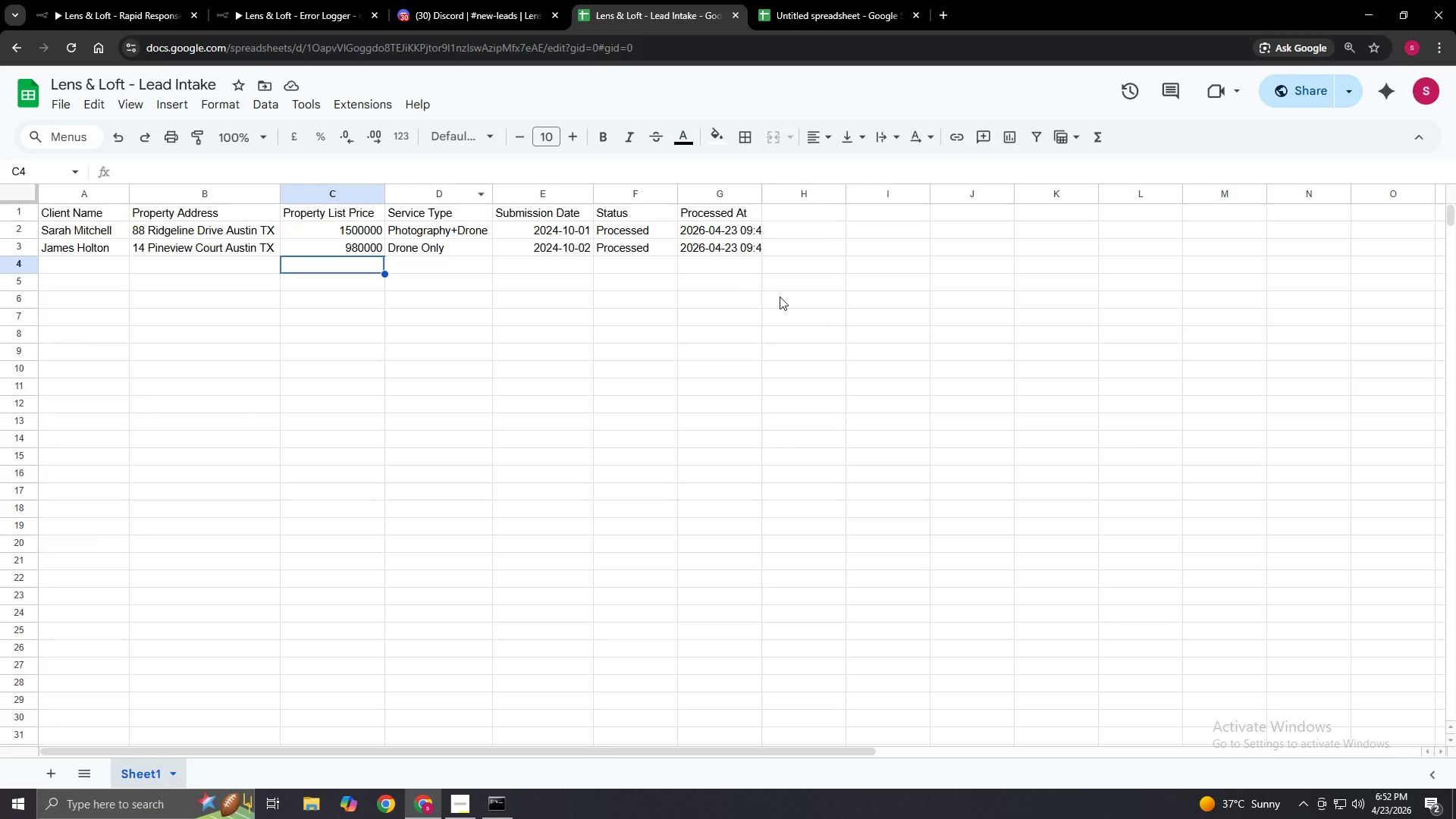 
left_click([758, 278])
 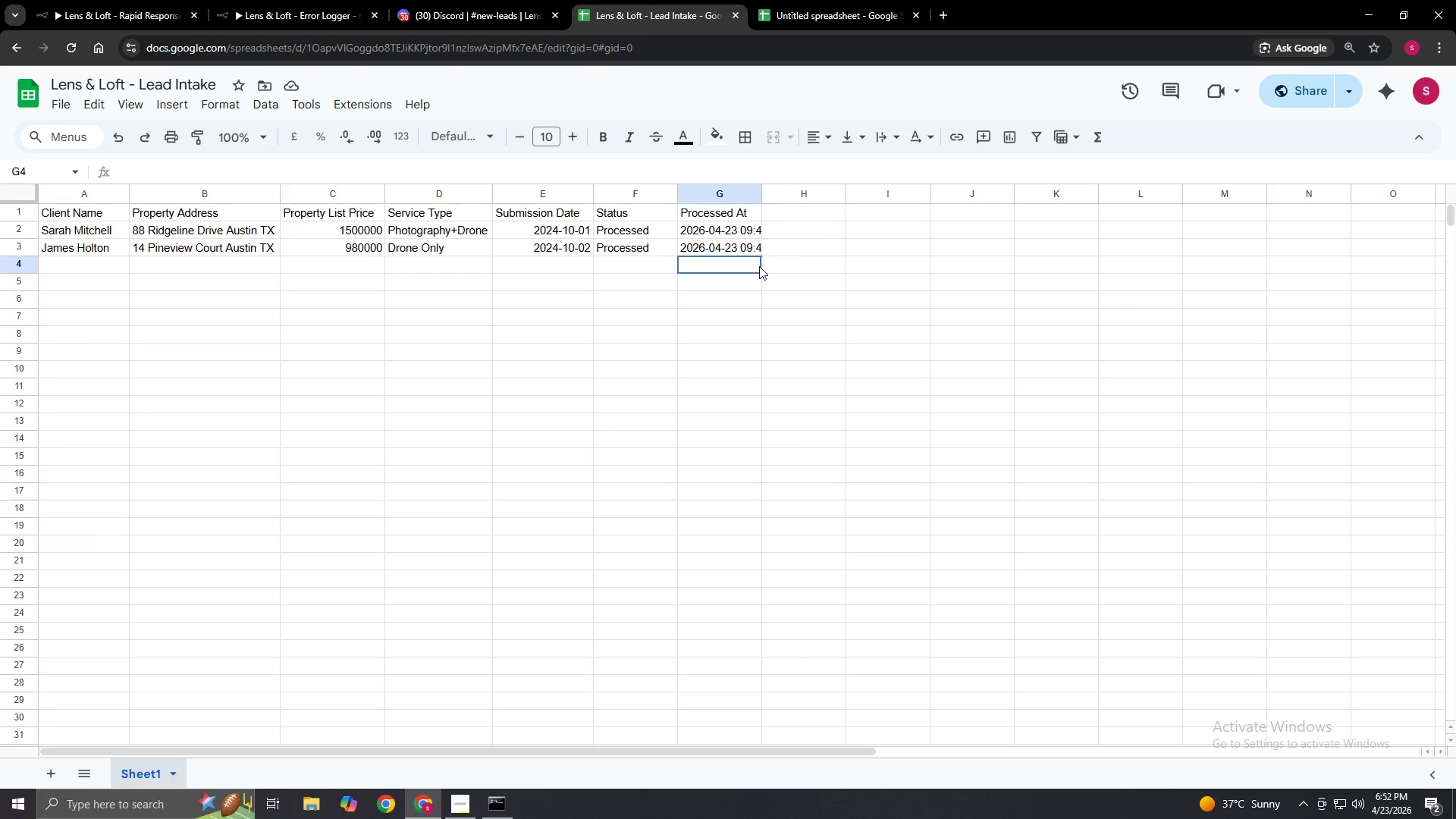 
left_click([759, 266])
 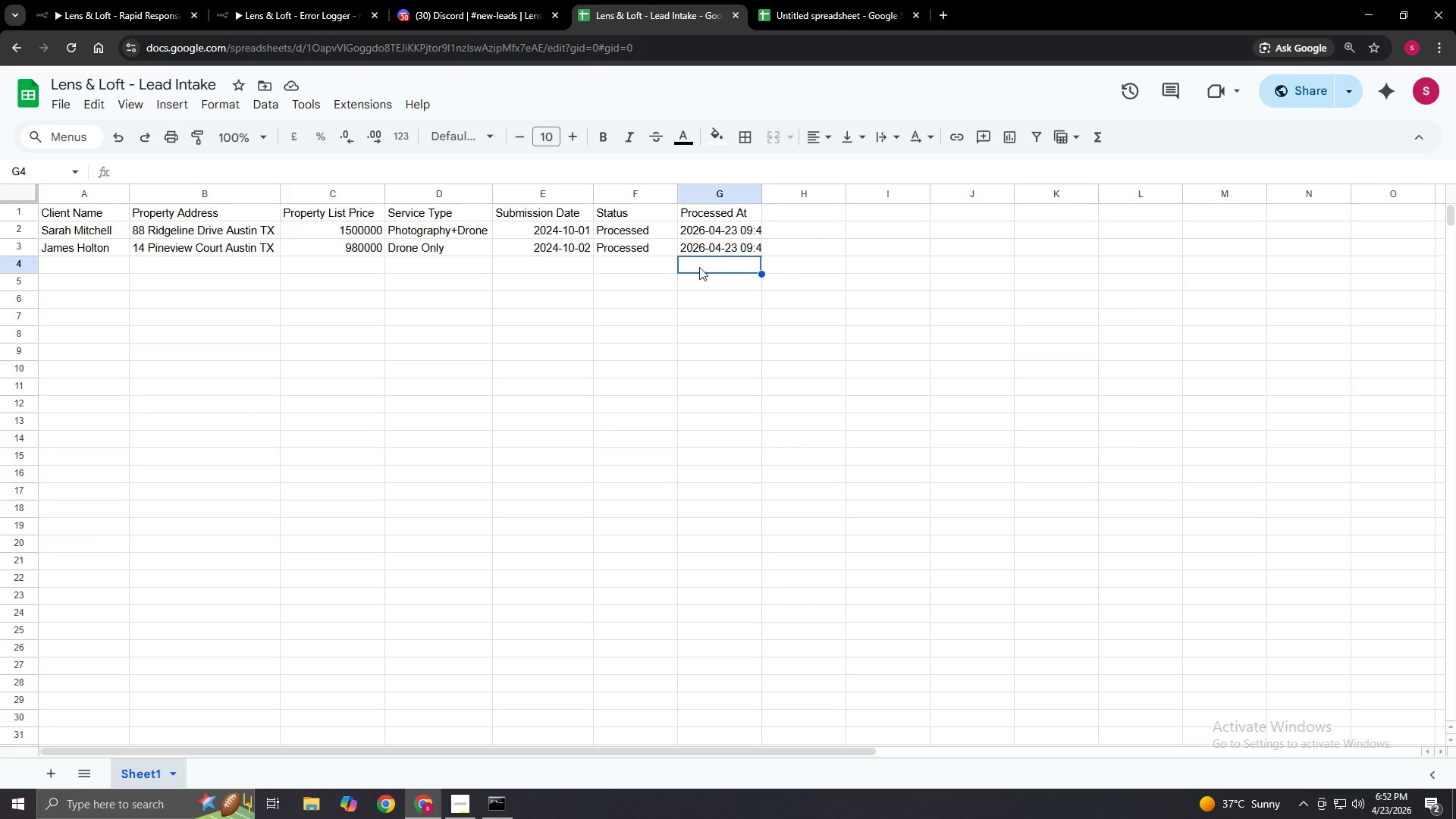 
left_click_drag(start_coordinate=[679, 268], to_coordinate=[789, 324])
 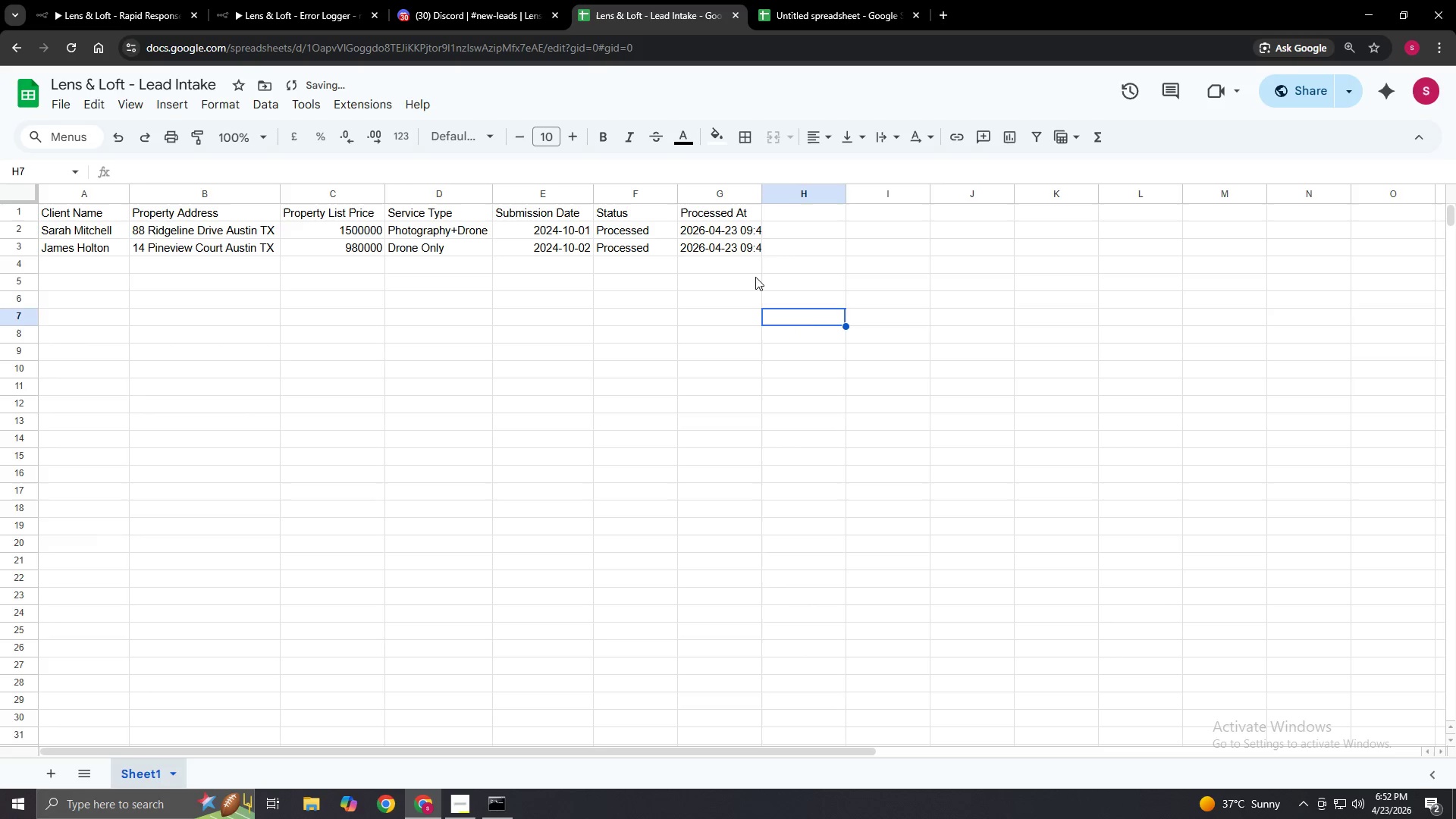 
left_click([754, 275])
 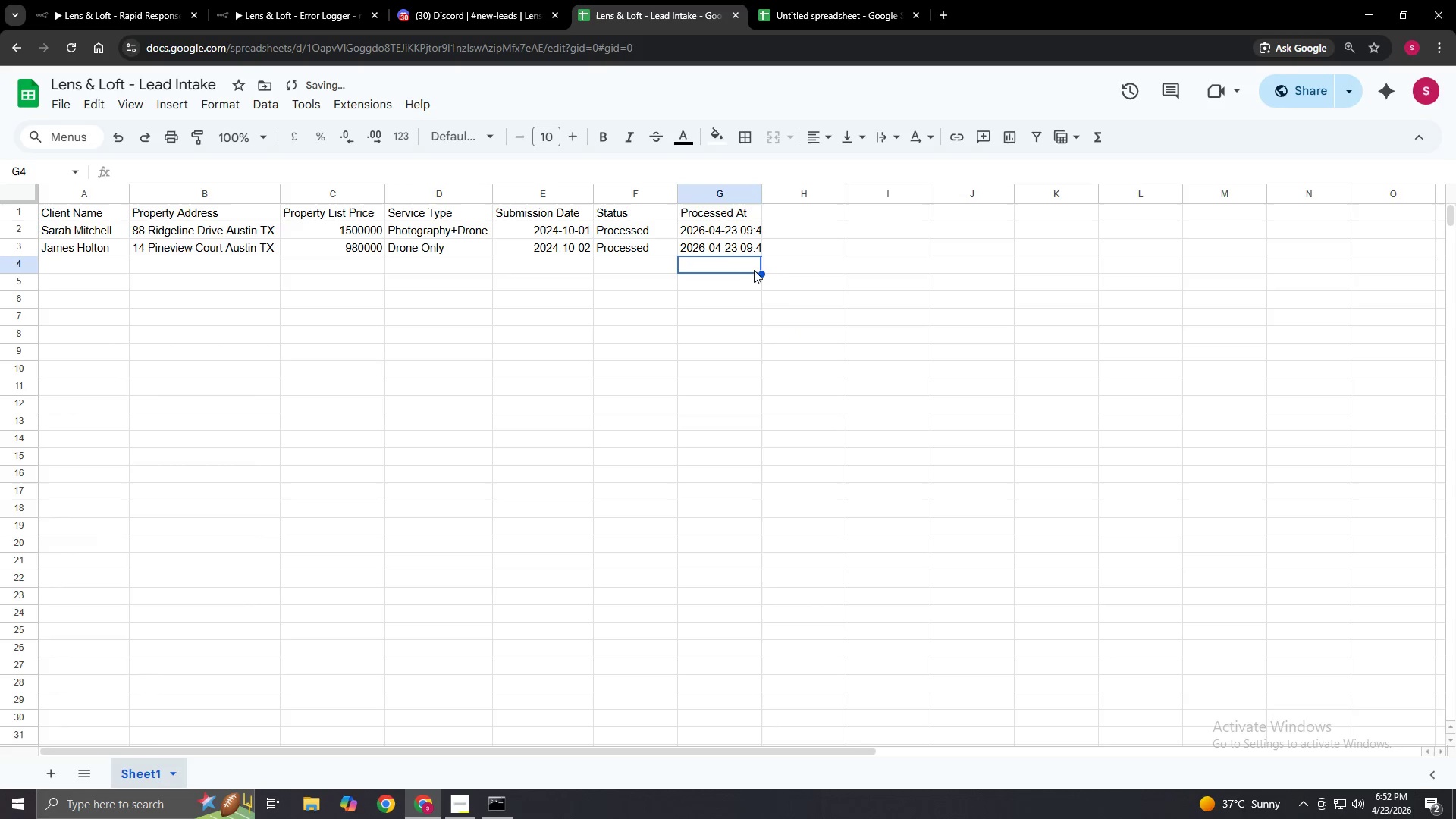 
left_click_drag(start_coordinate=[754, 270], to_coordinate=[58, 279])
 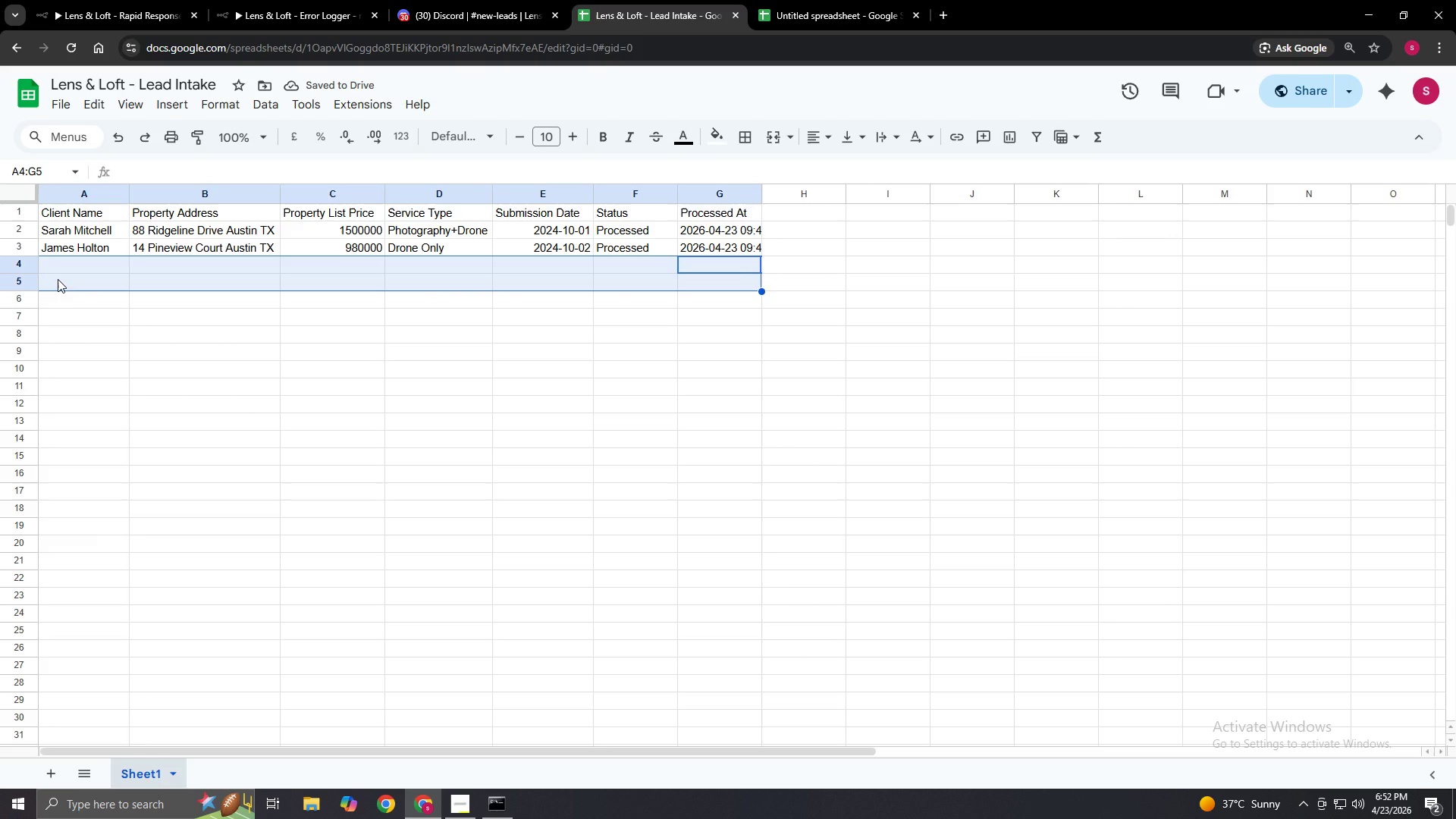 
key(Control+V)
 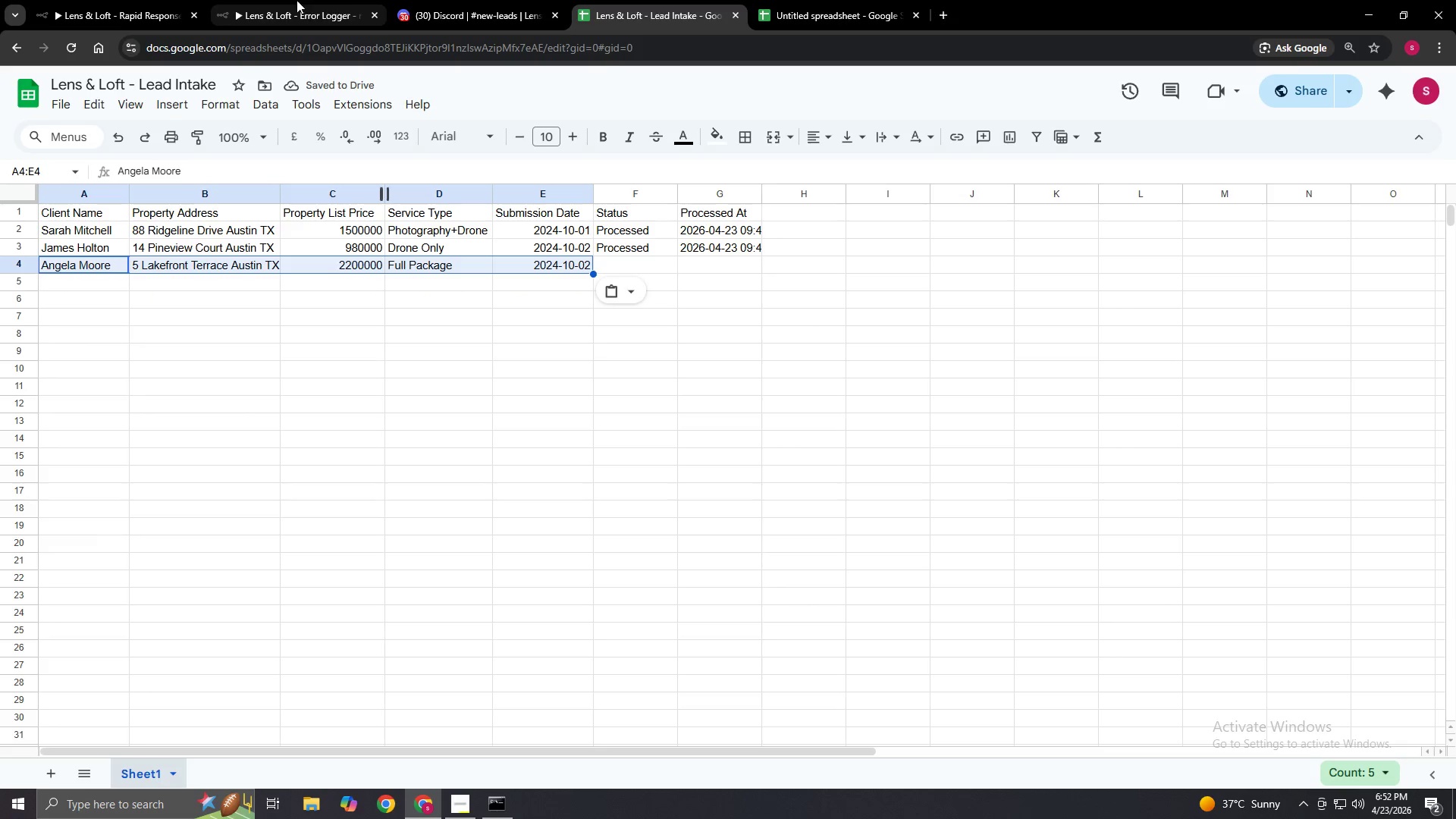 
left_click([165, 10])
 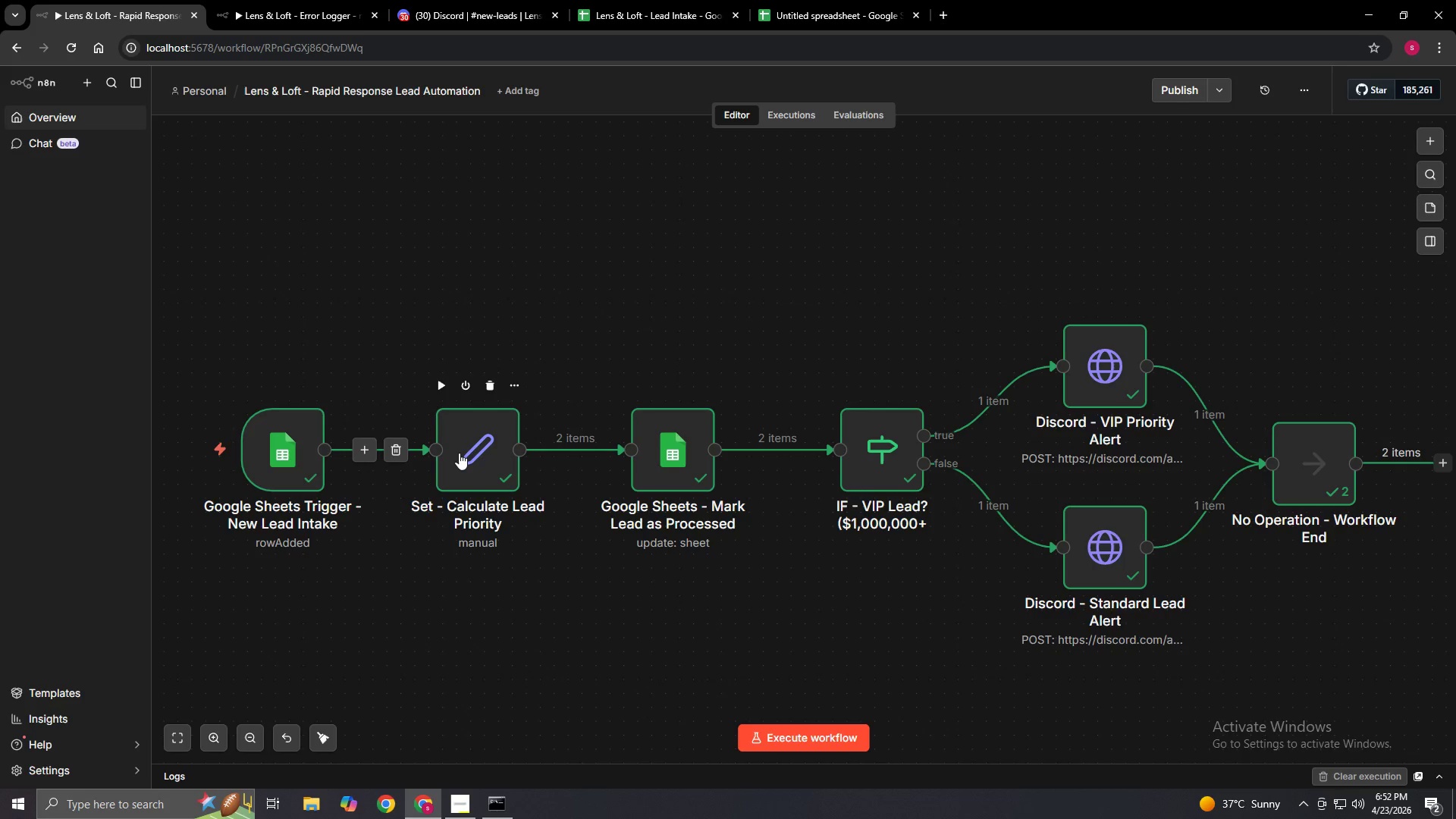 
double_click([459, 451])
 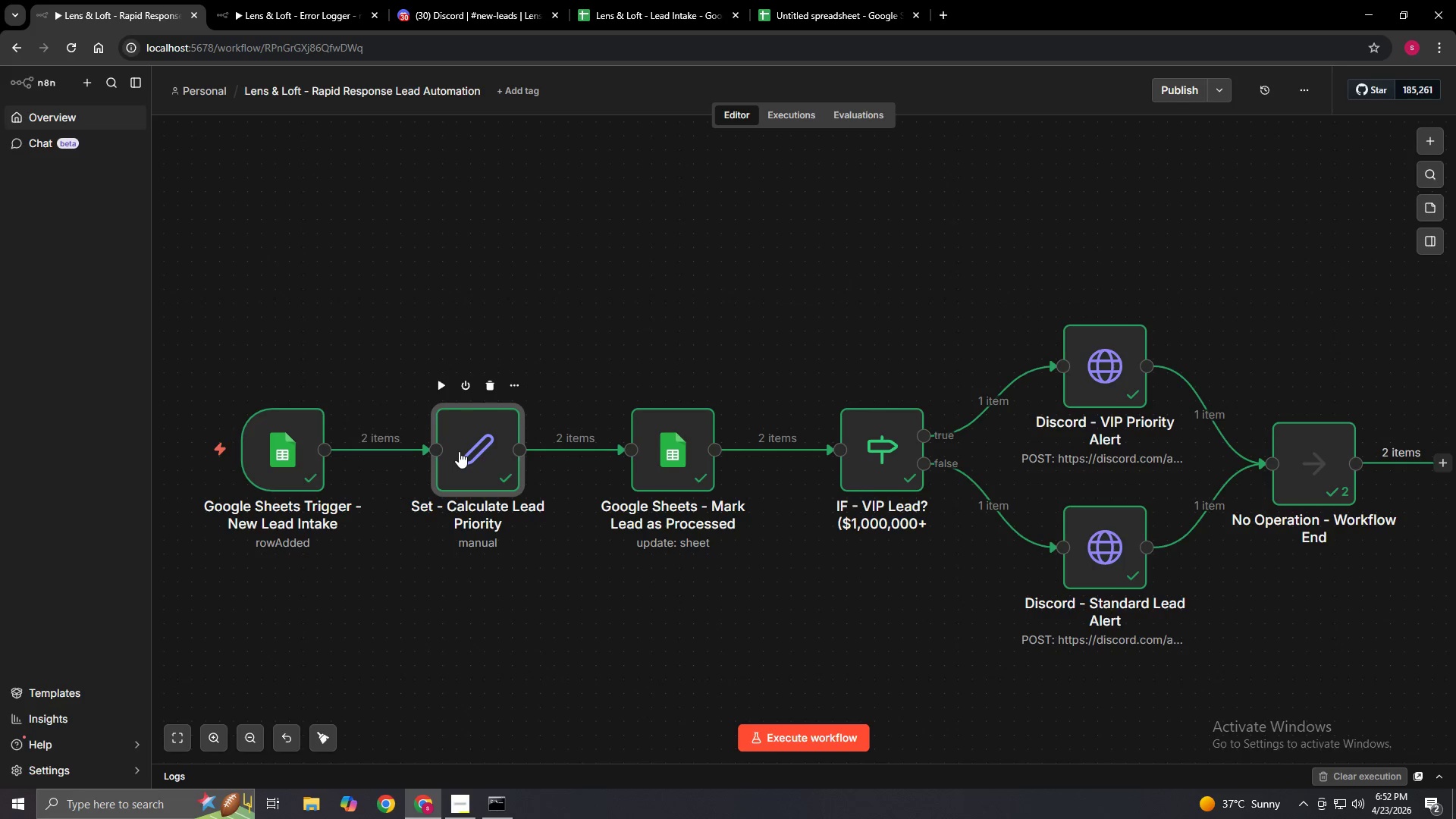 
triple_click([459, 451])
 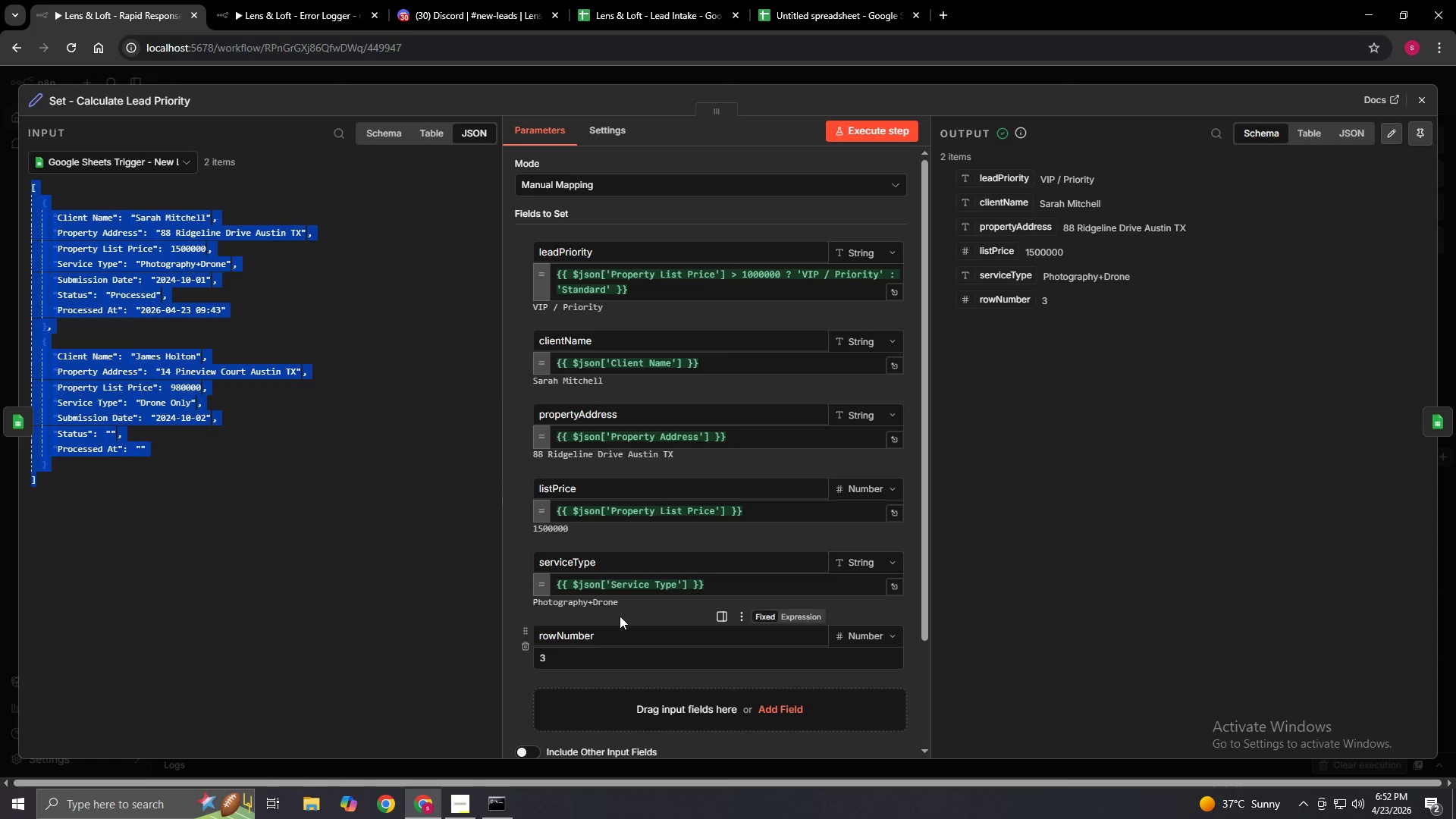 
left_click([606, 663])
 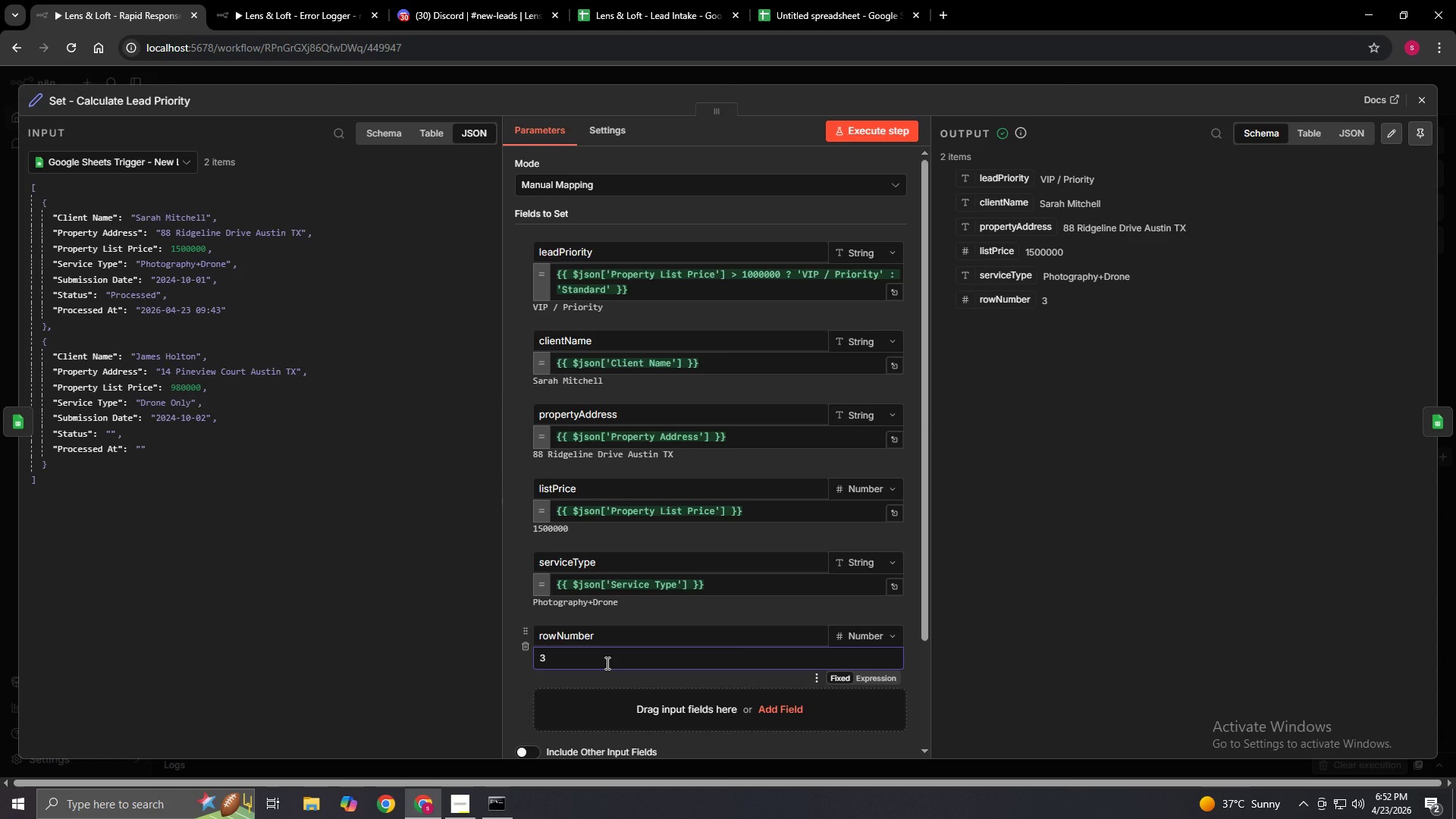 
key(Backspace)
 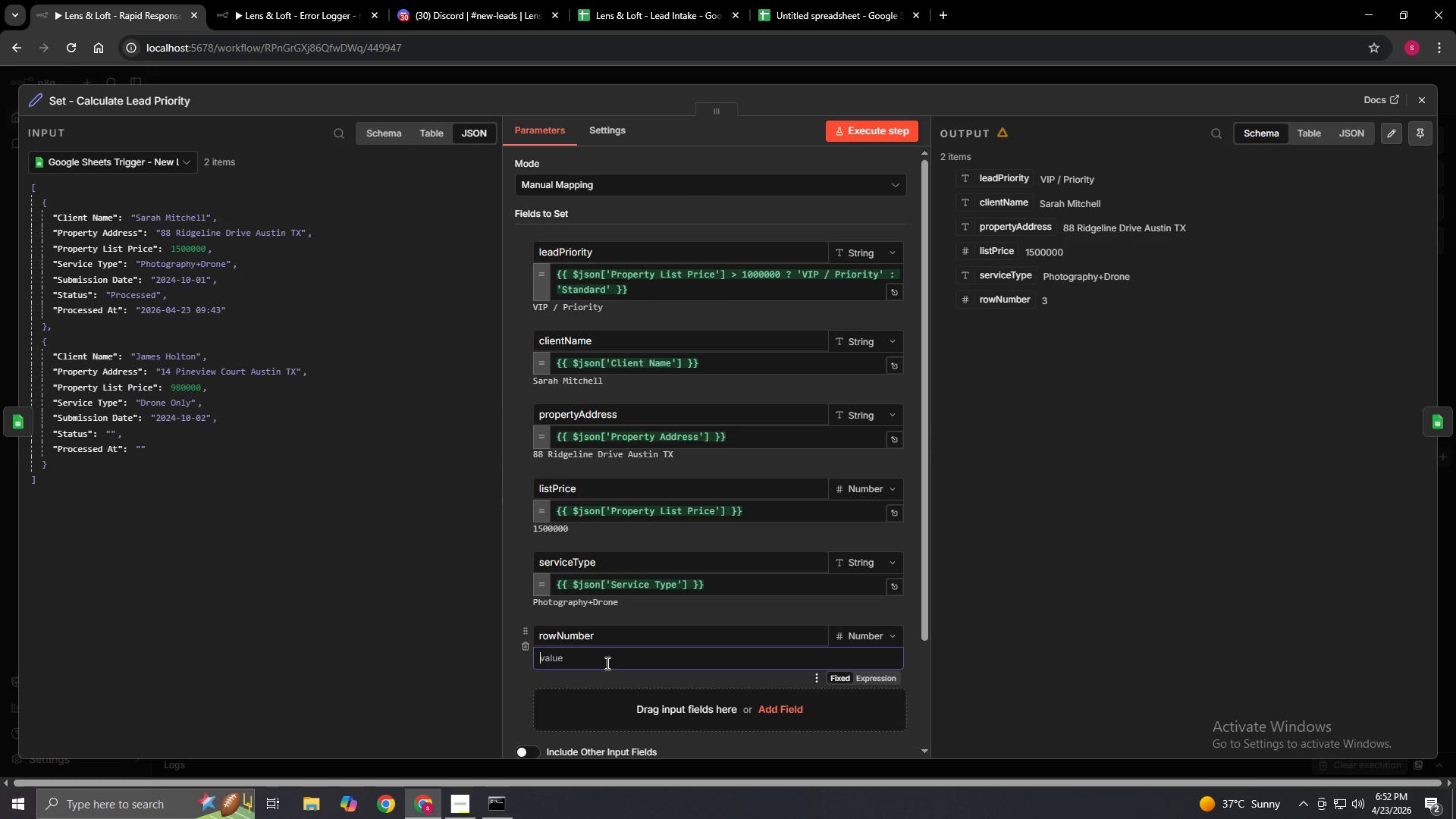 
key(4)
 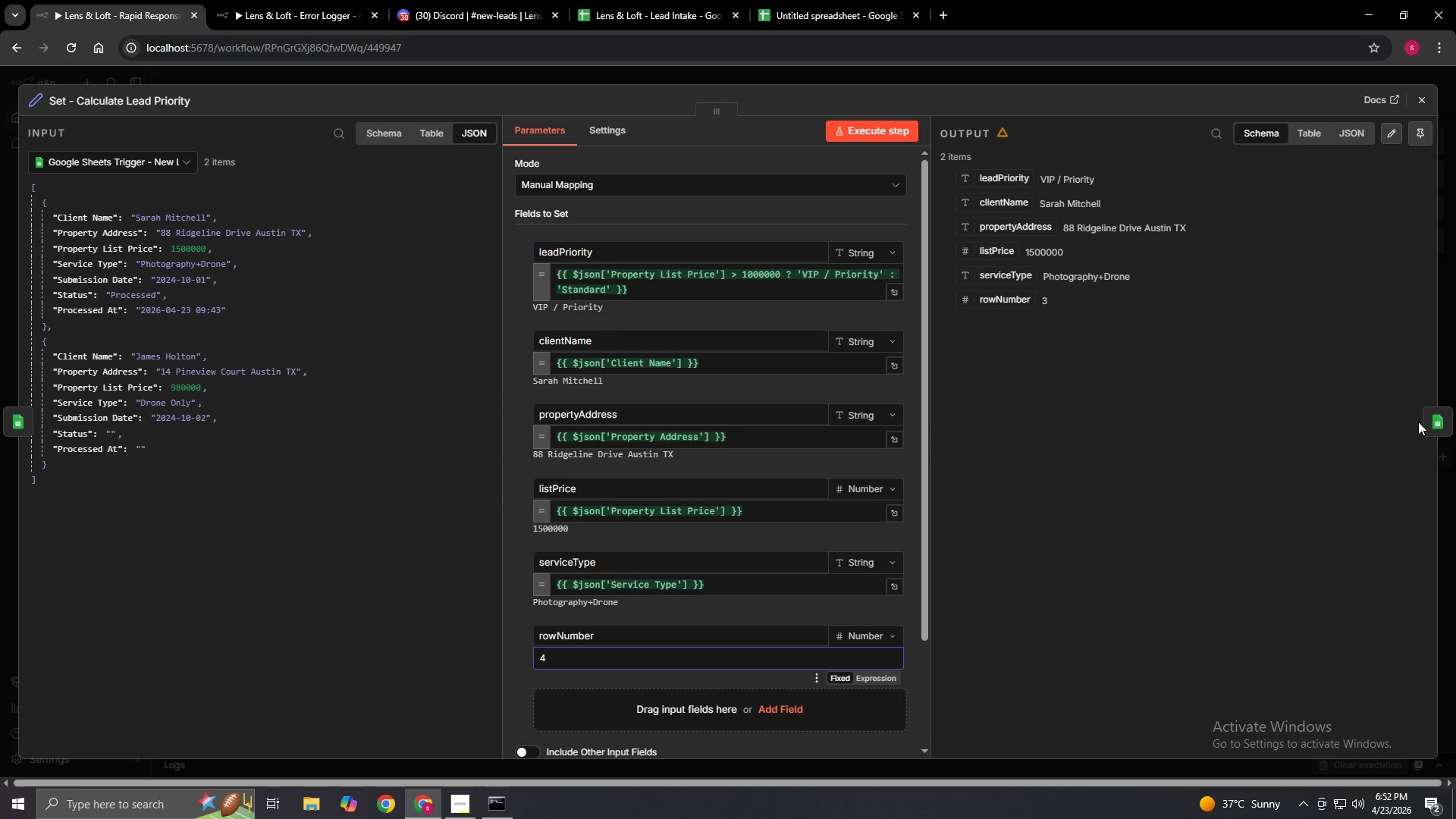 
left_click([1445, 422])
 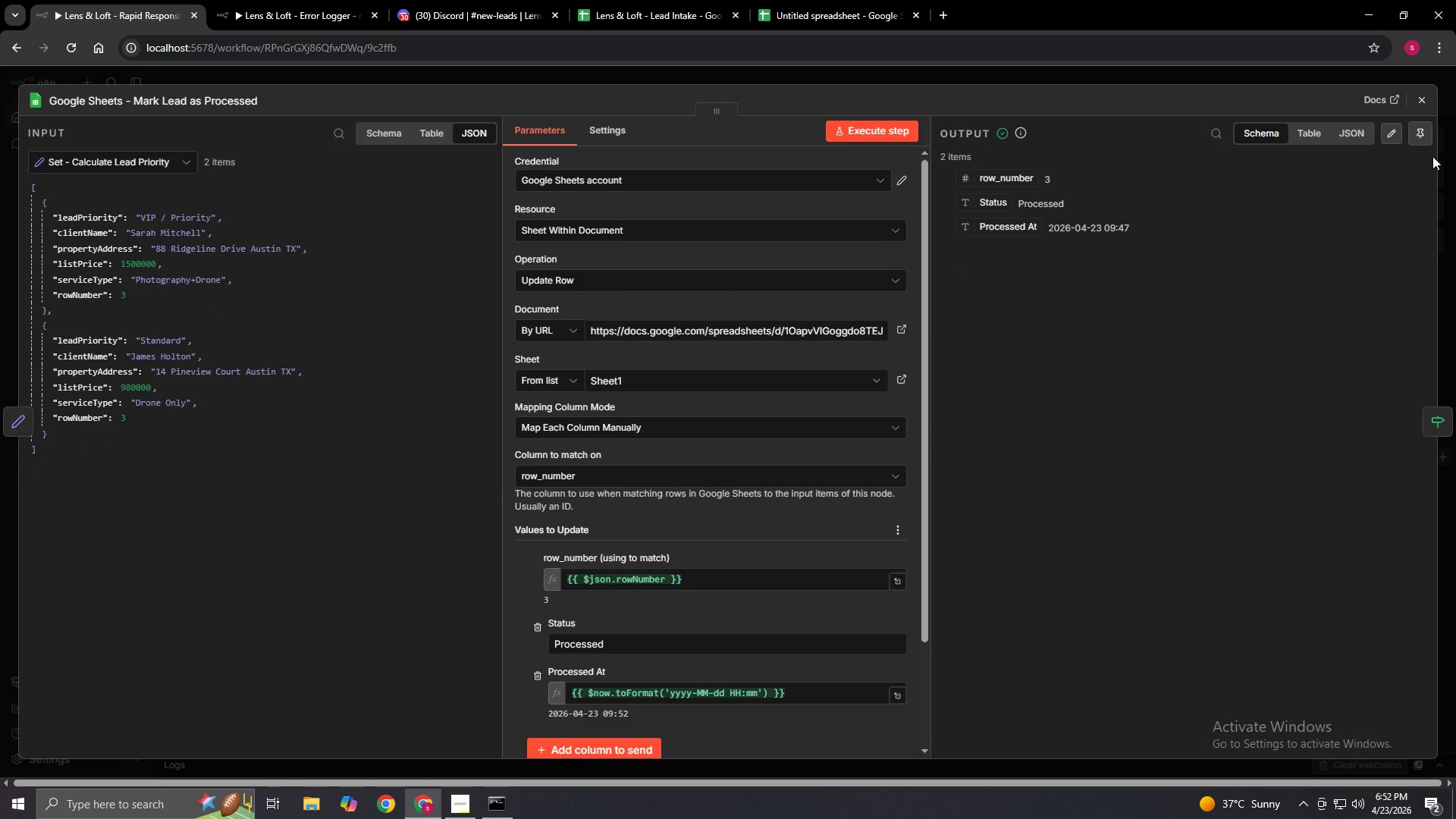 
left_click([1425, 100])
 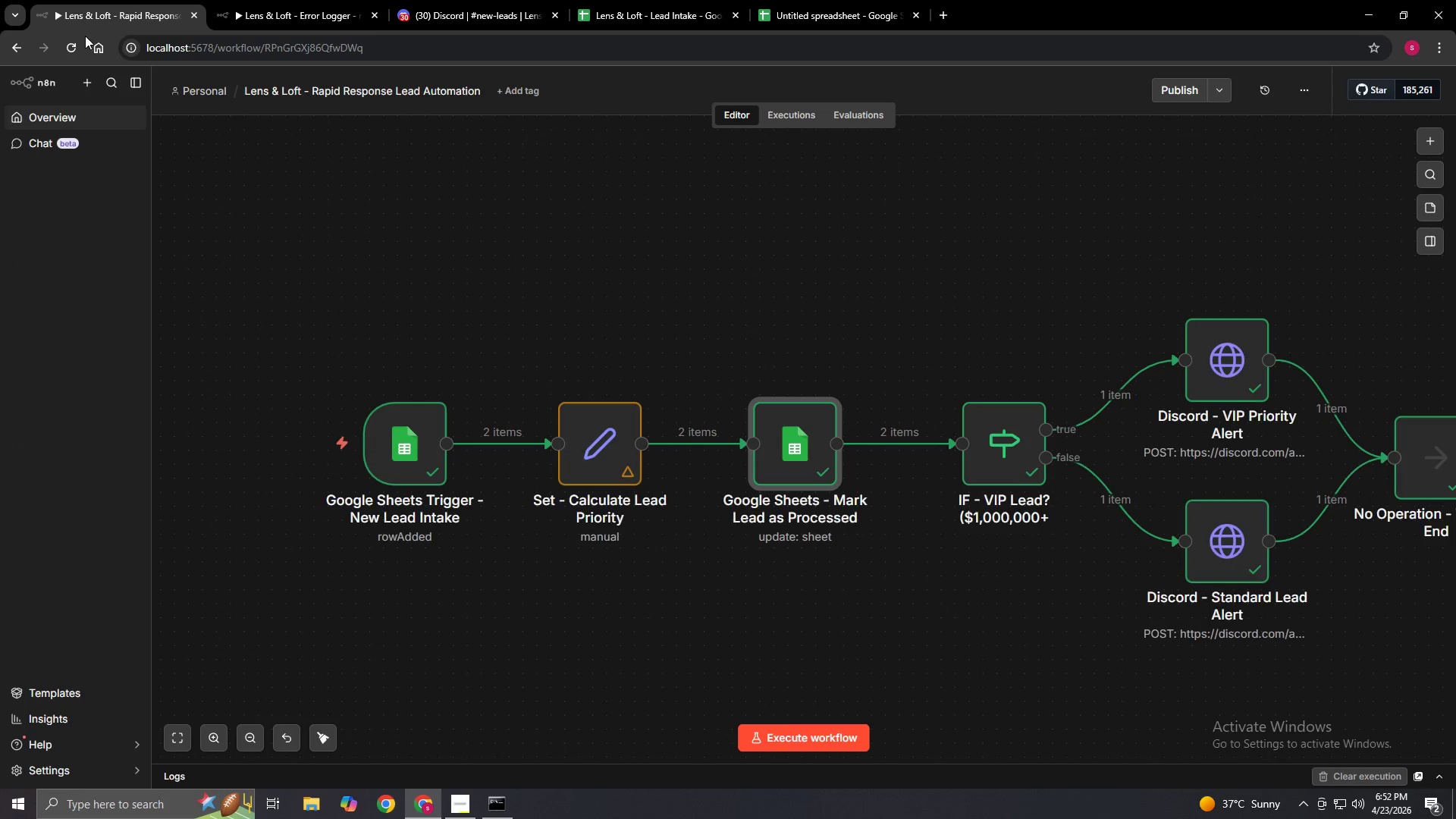 
left_click([71, 44])
 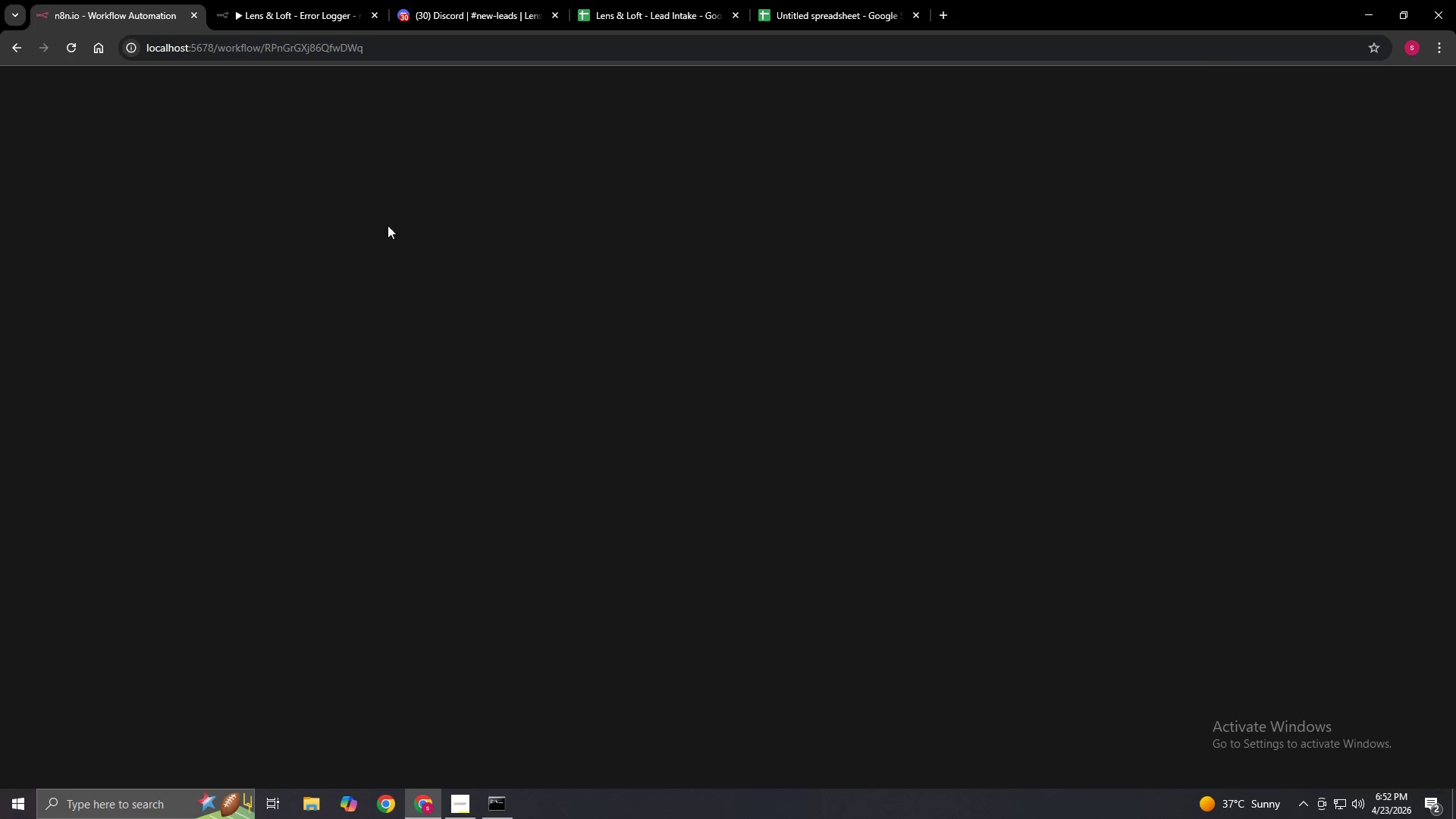 
left_click([910, 11])
 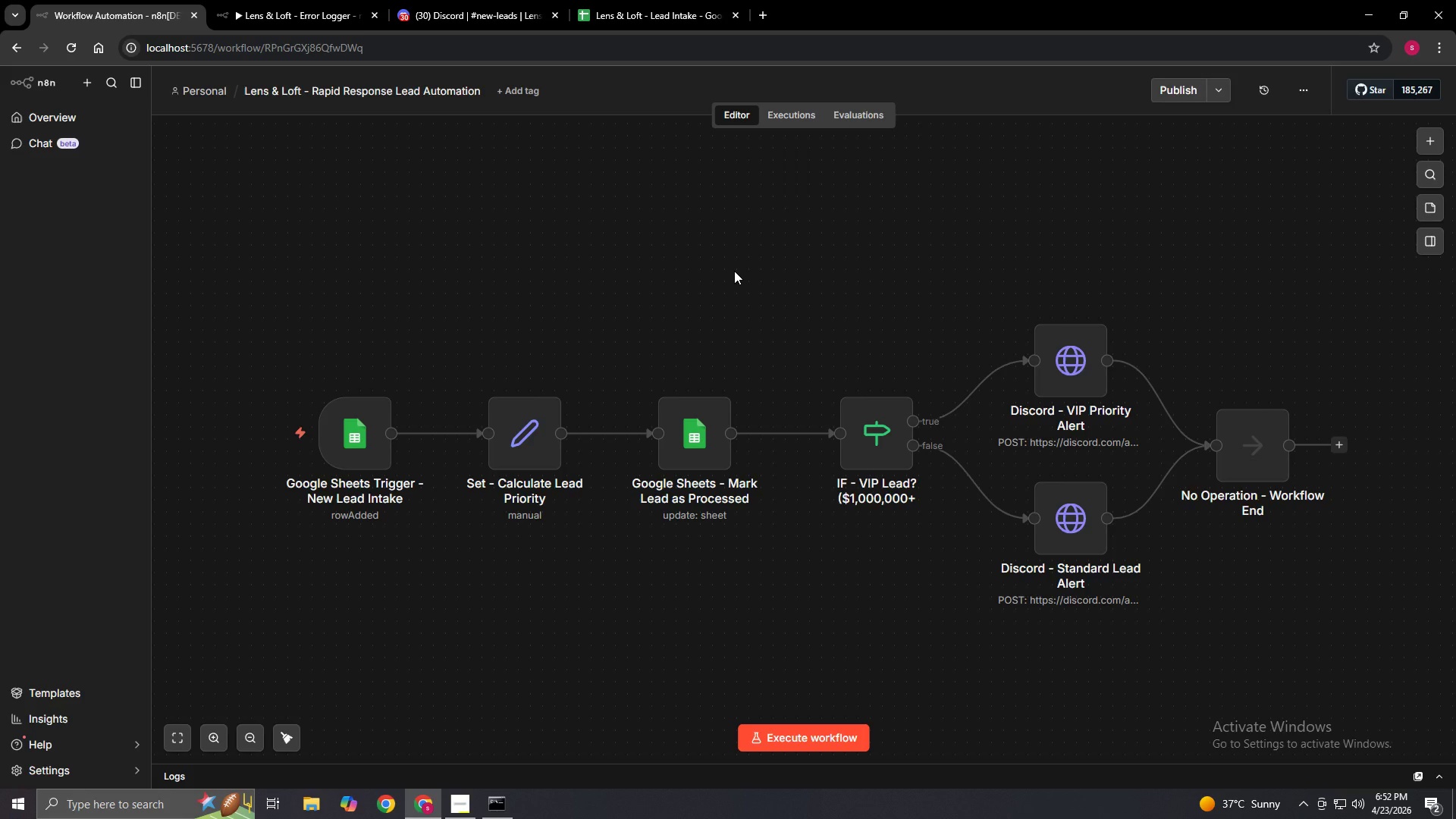 
key(Alt+F9)
 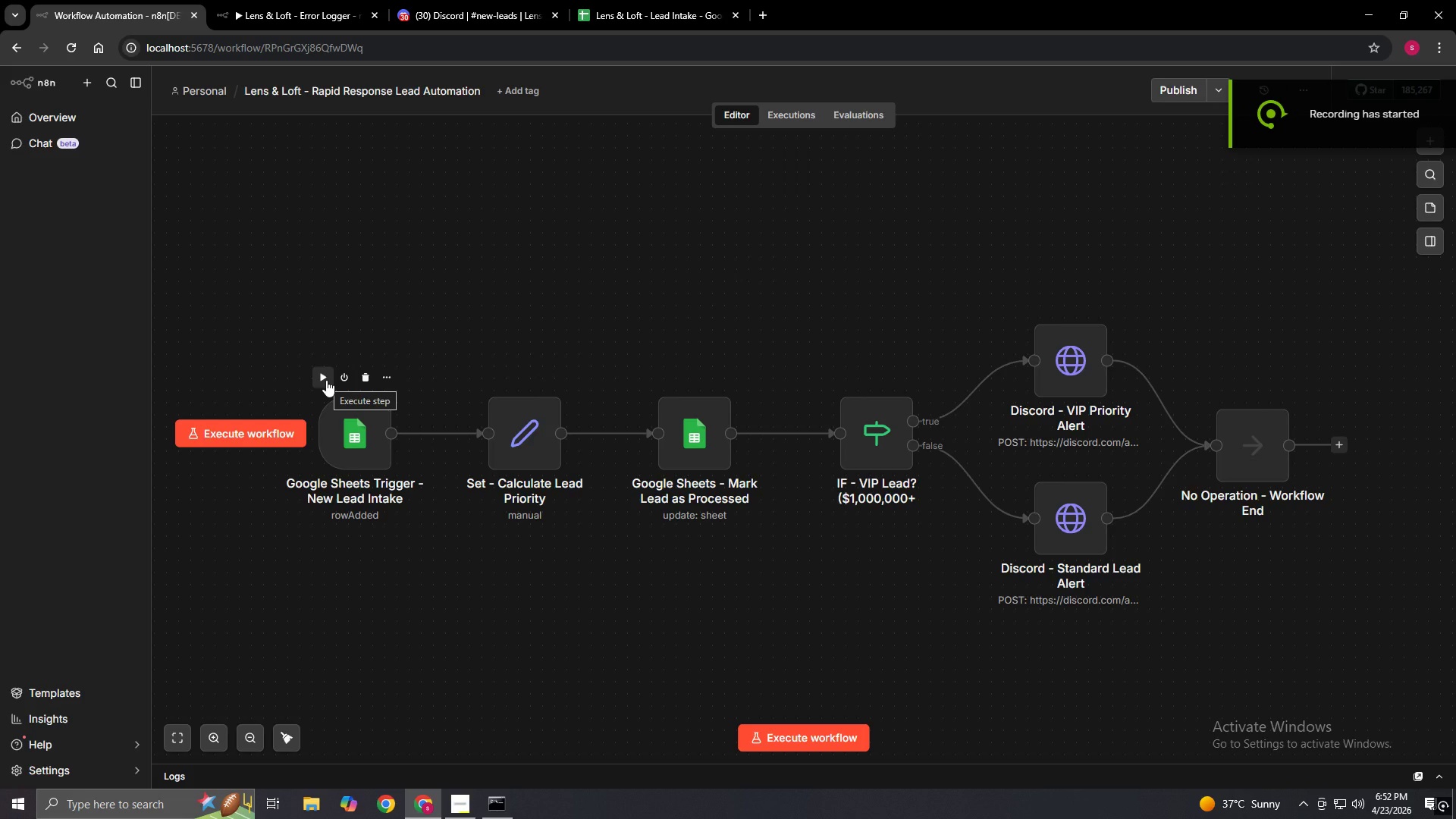 
left_click([326, 380])
 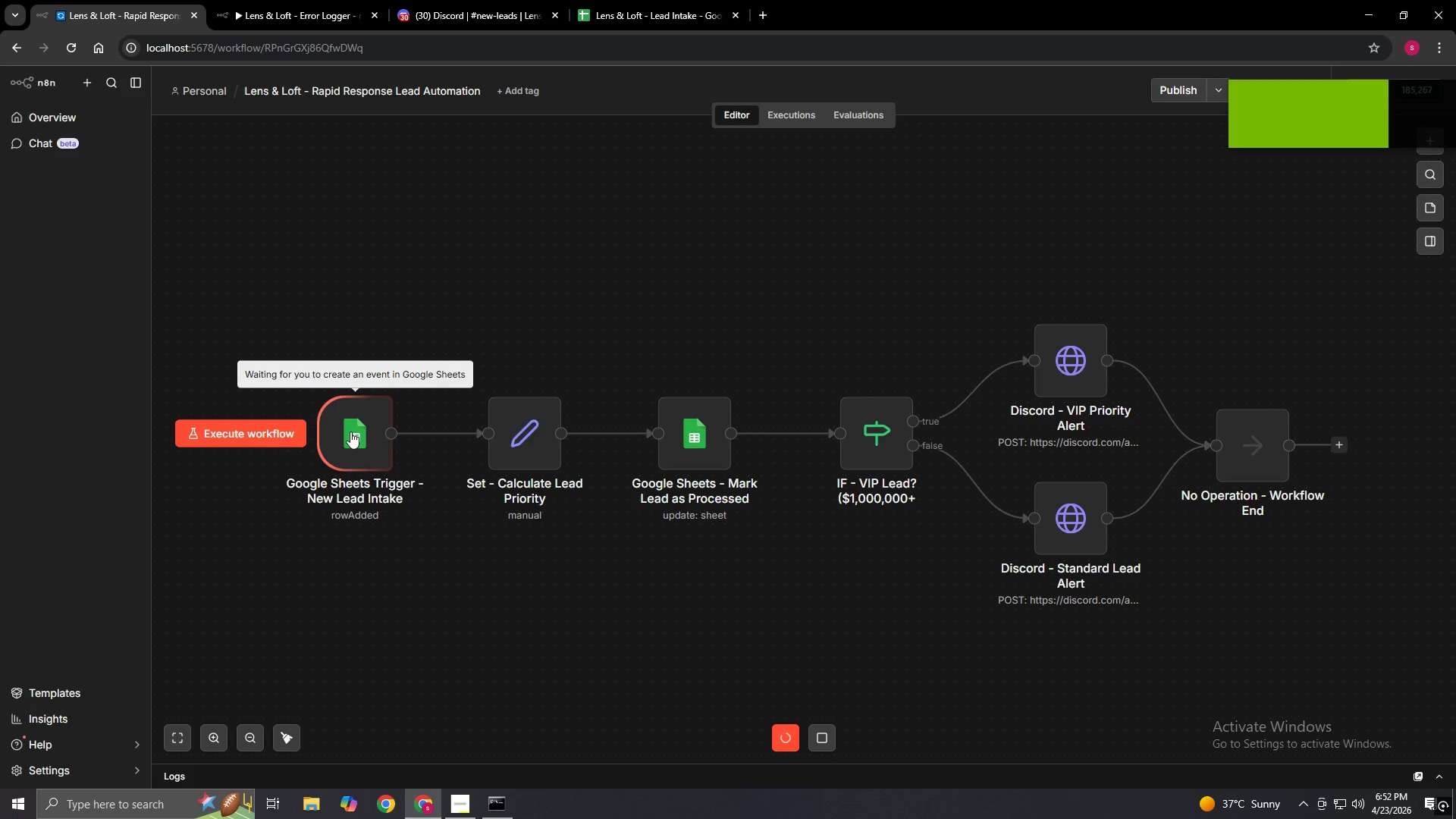 
double_click([350, 431])
 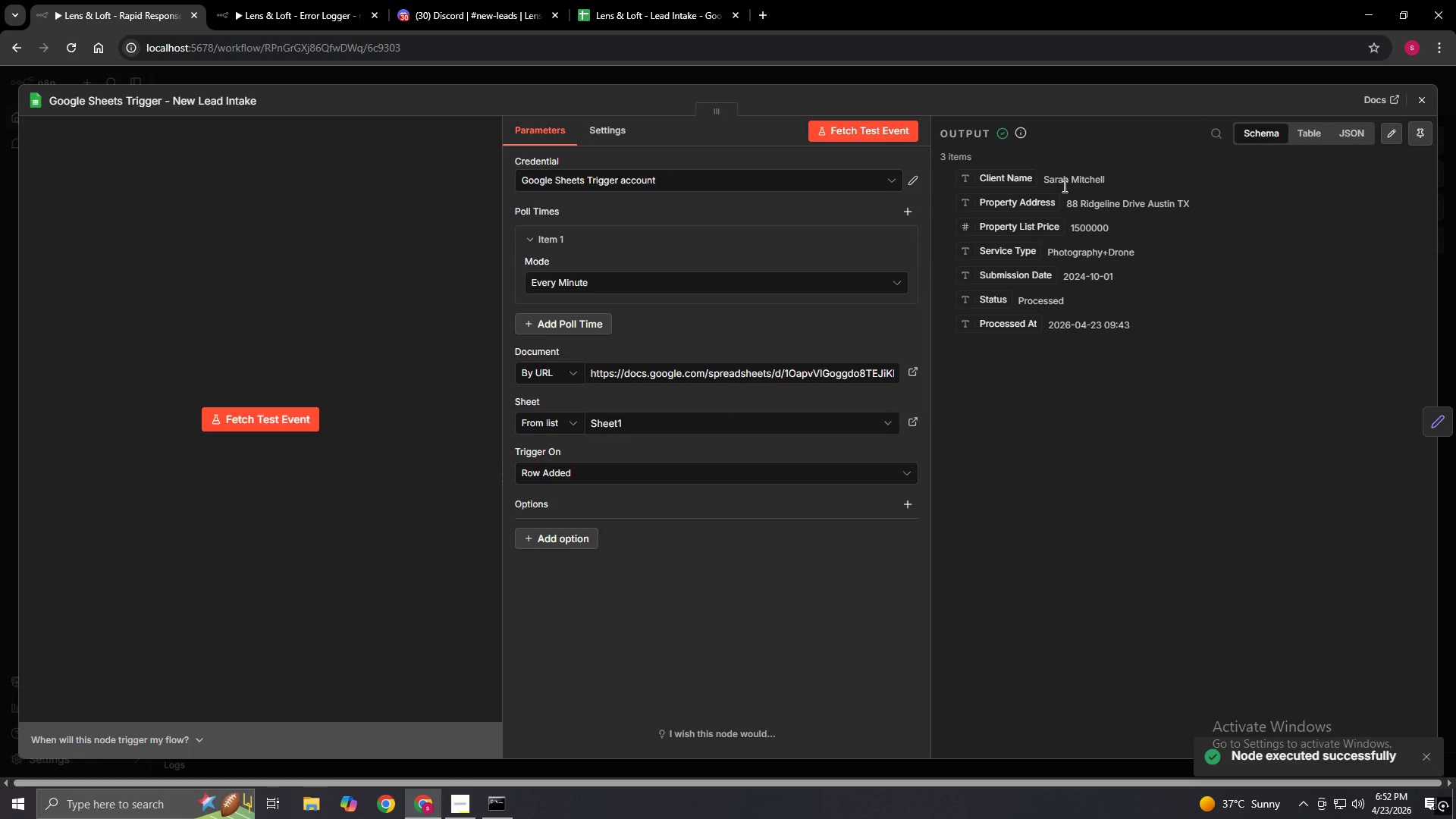 
left_click([607, 1])
 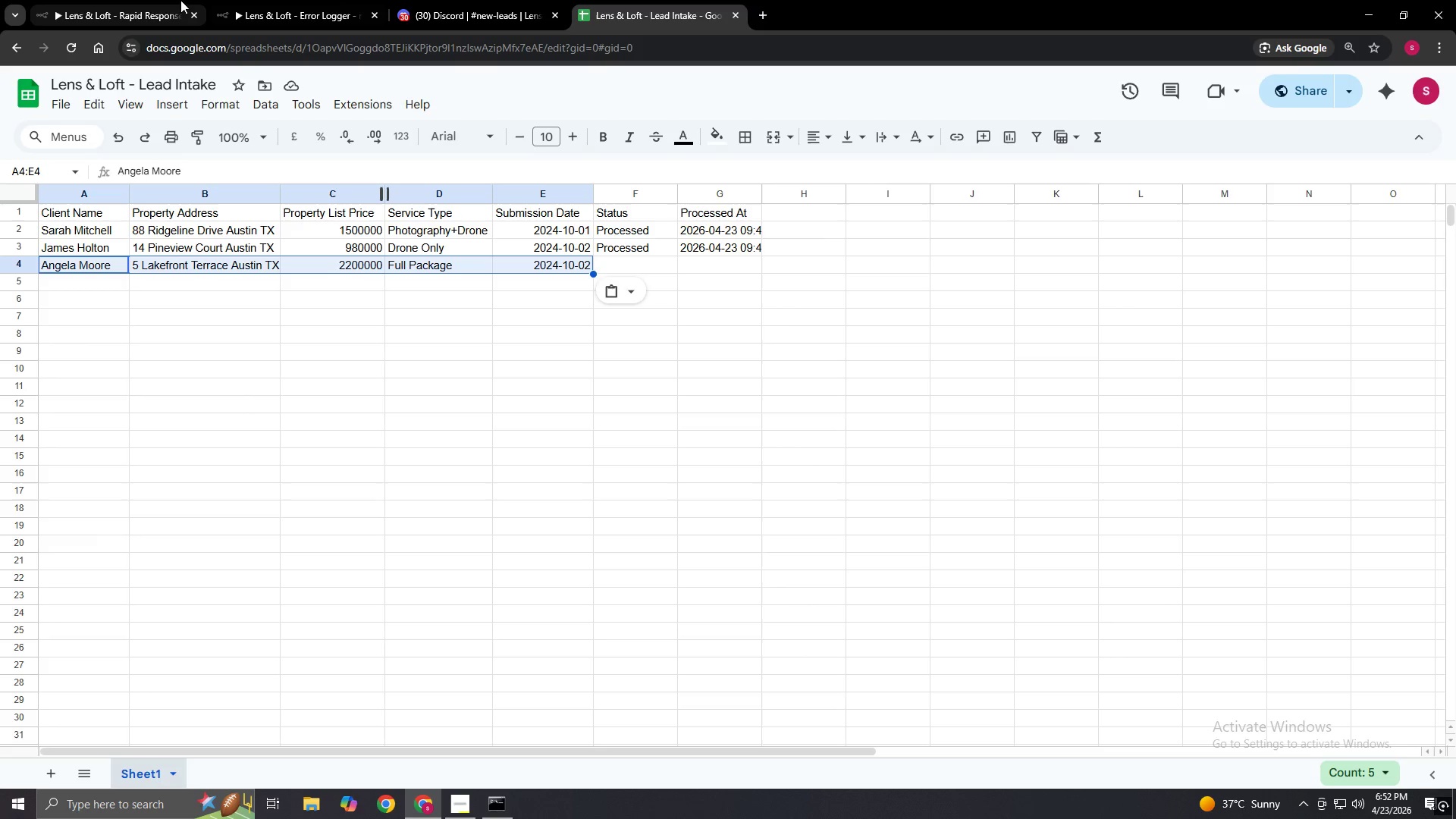 
left_click([180, 0])
 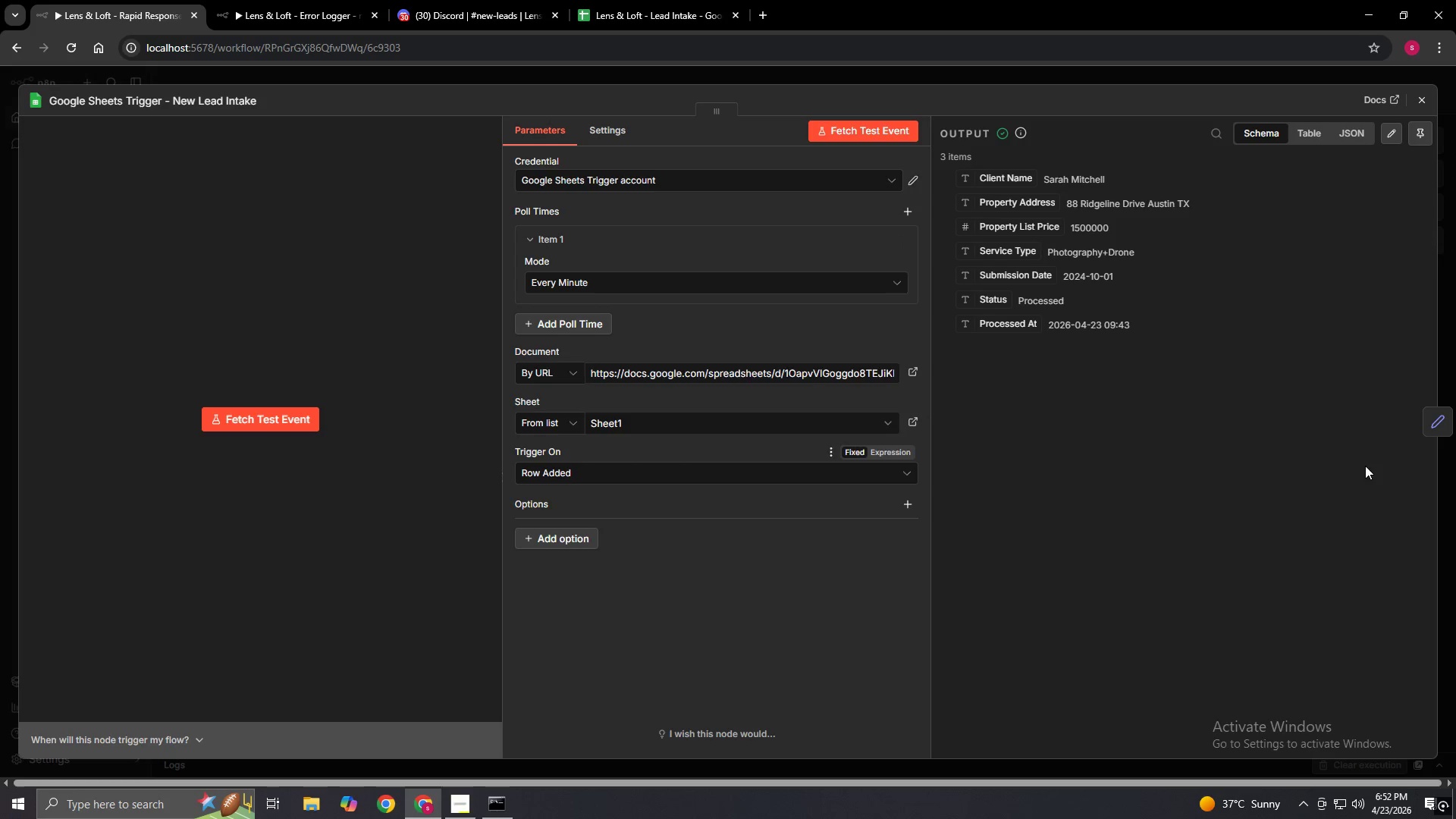 
left_click([1434, 419])
 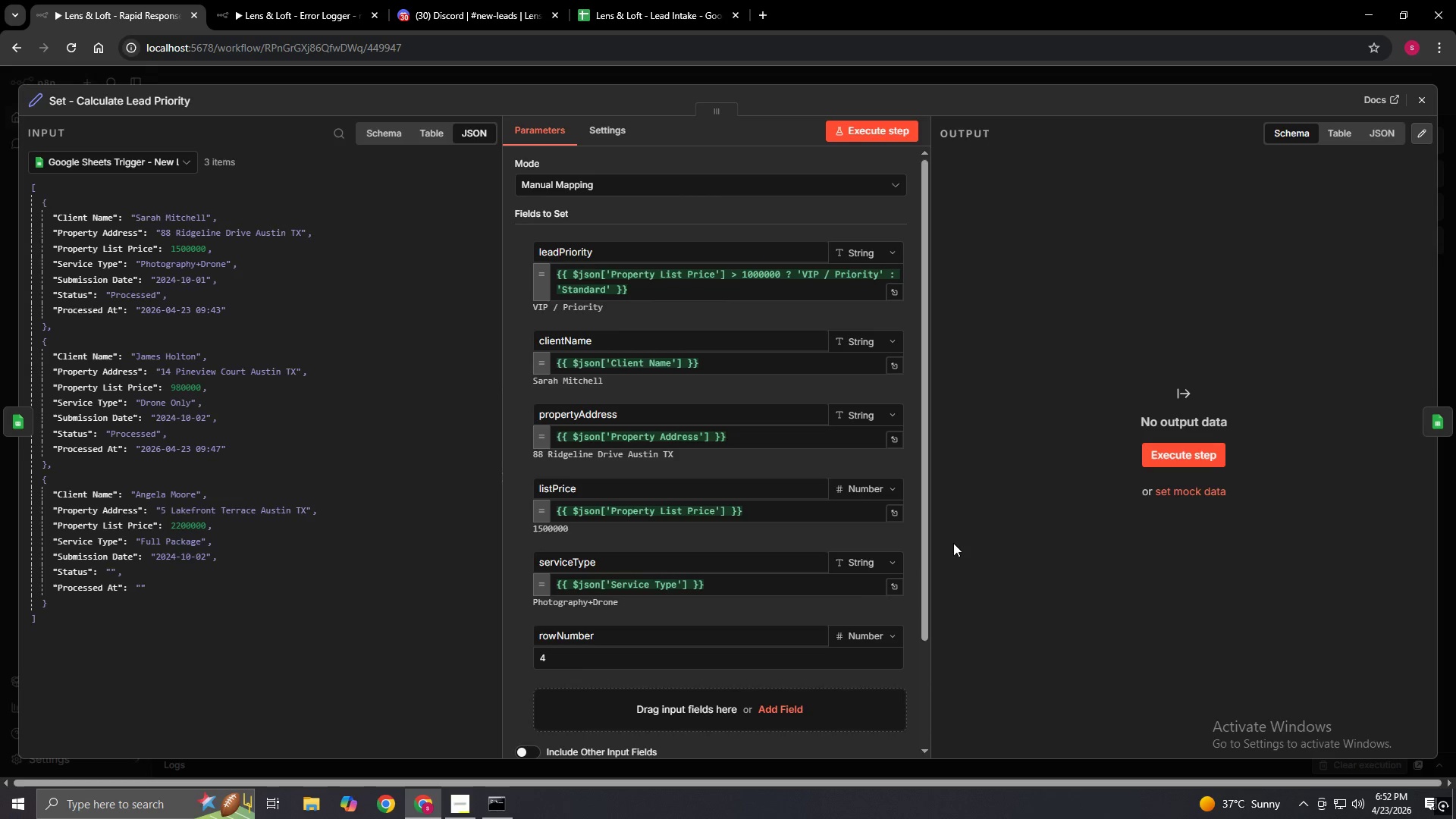 
scroll: coordinate [817, 617], scroll_direction: down, amount: 1.0
 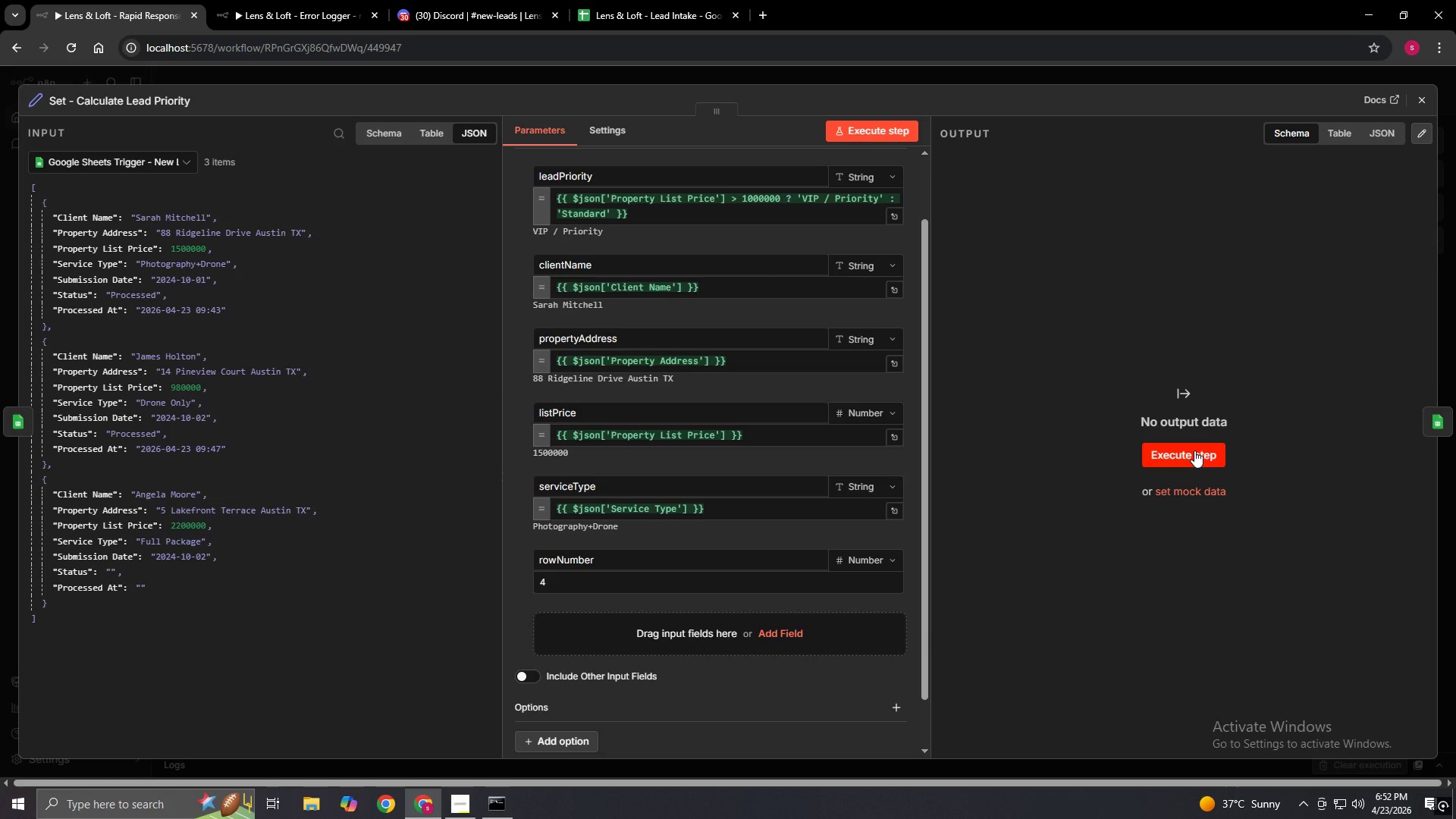 
left_click([1194, 450])
 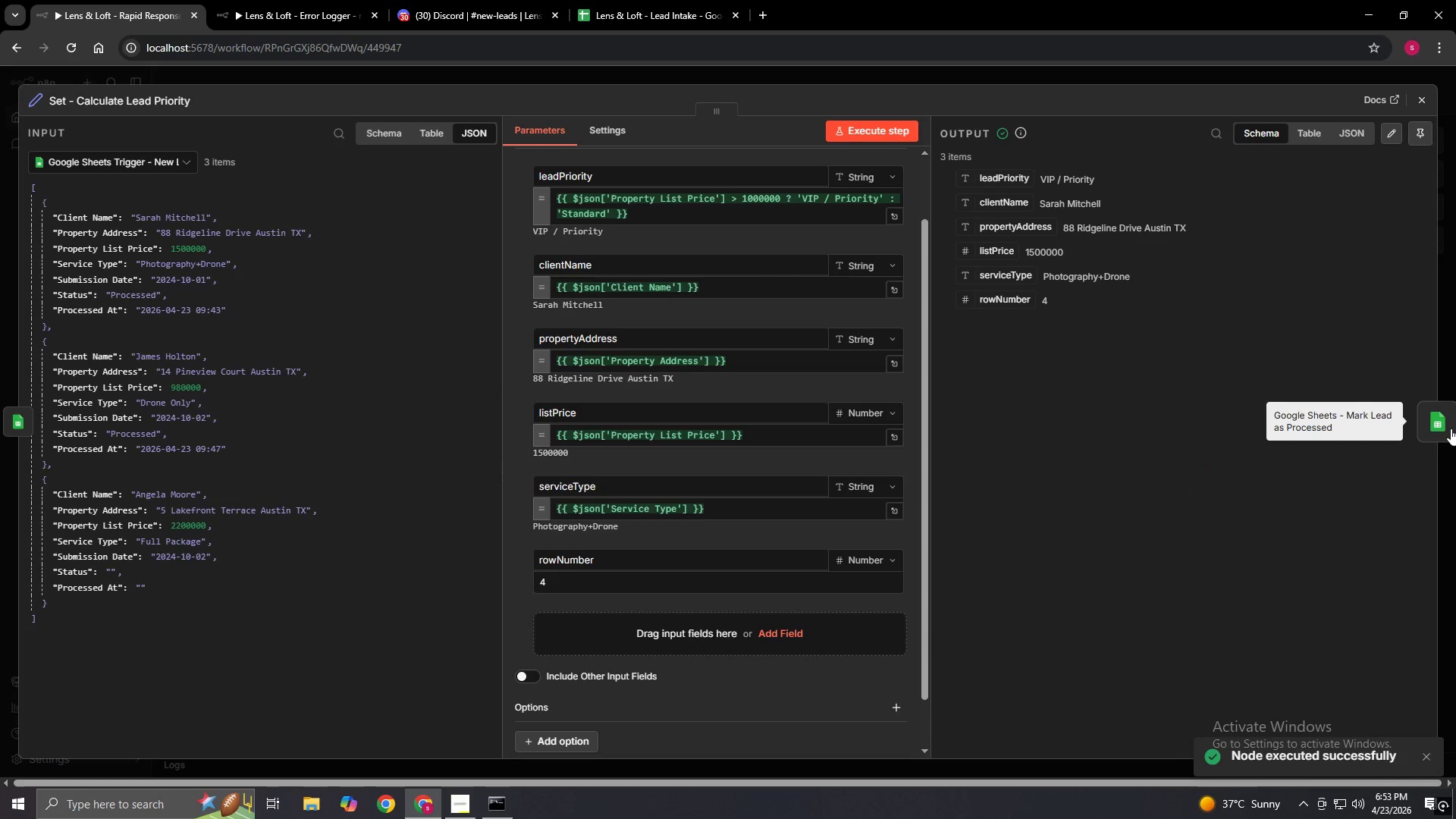 
left_click([1447, 430])
 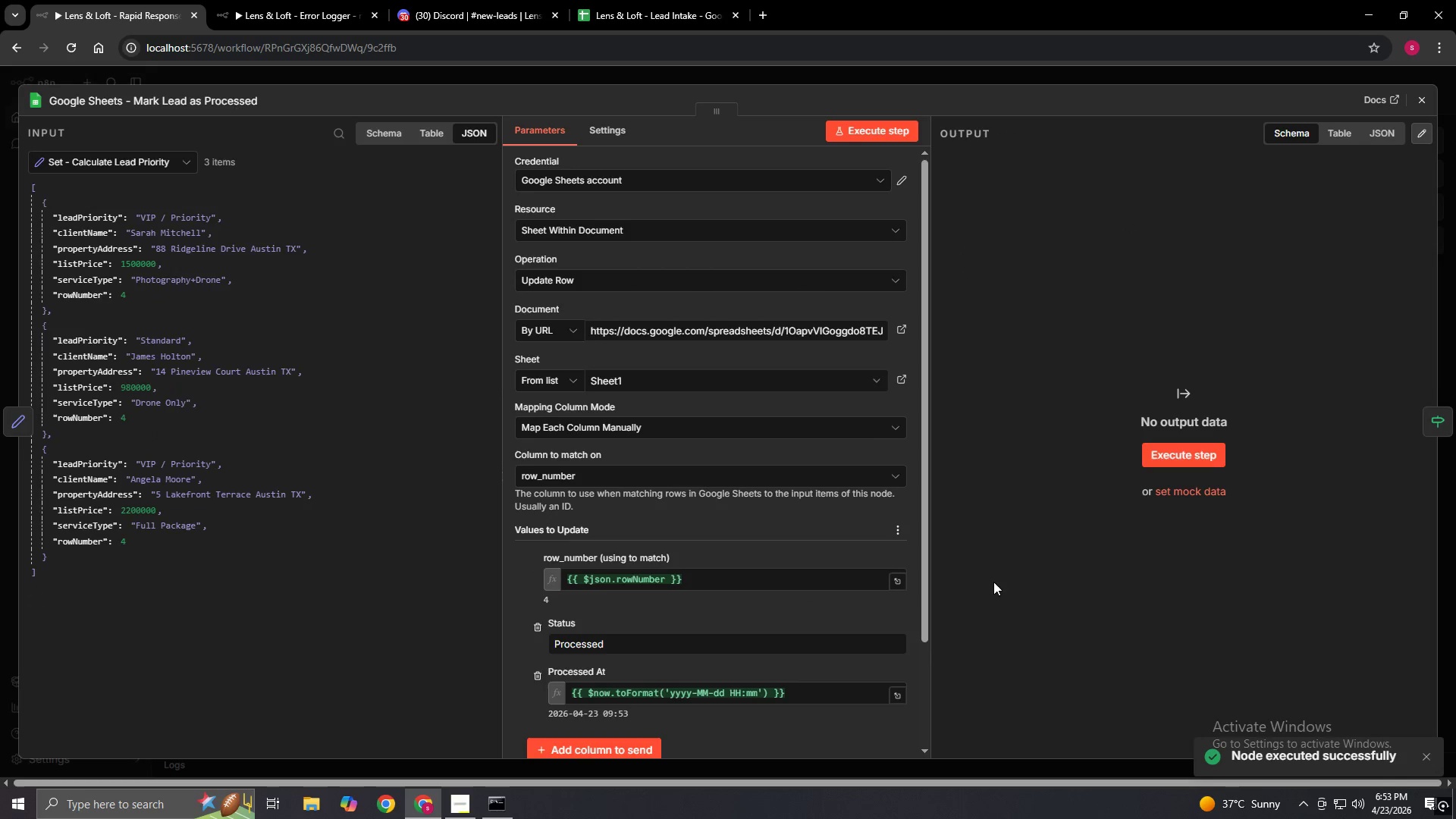 
scroll: coordinate [812, 608], scroll_direction: down, amount: 3.0
 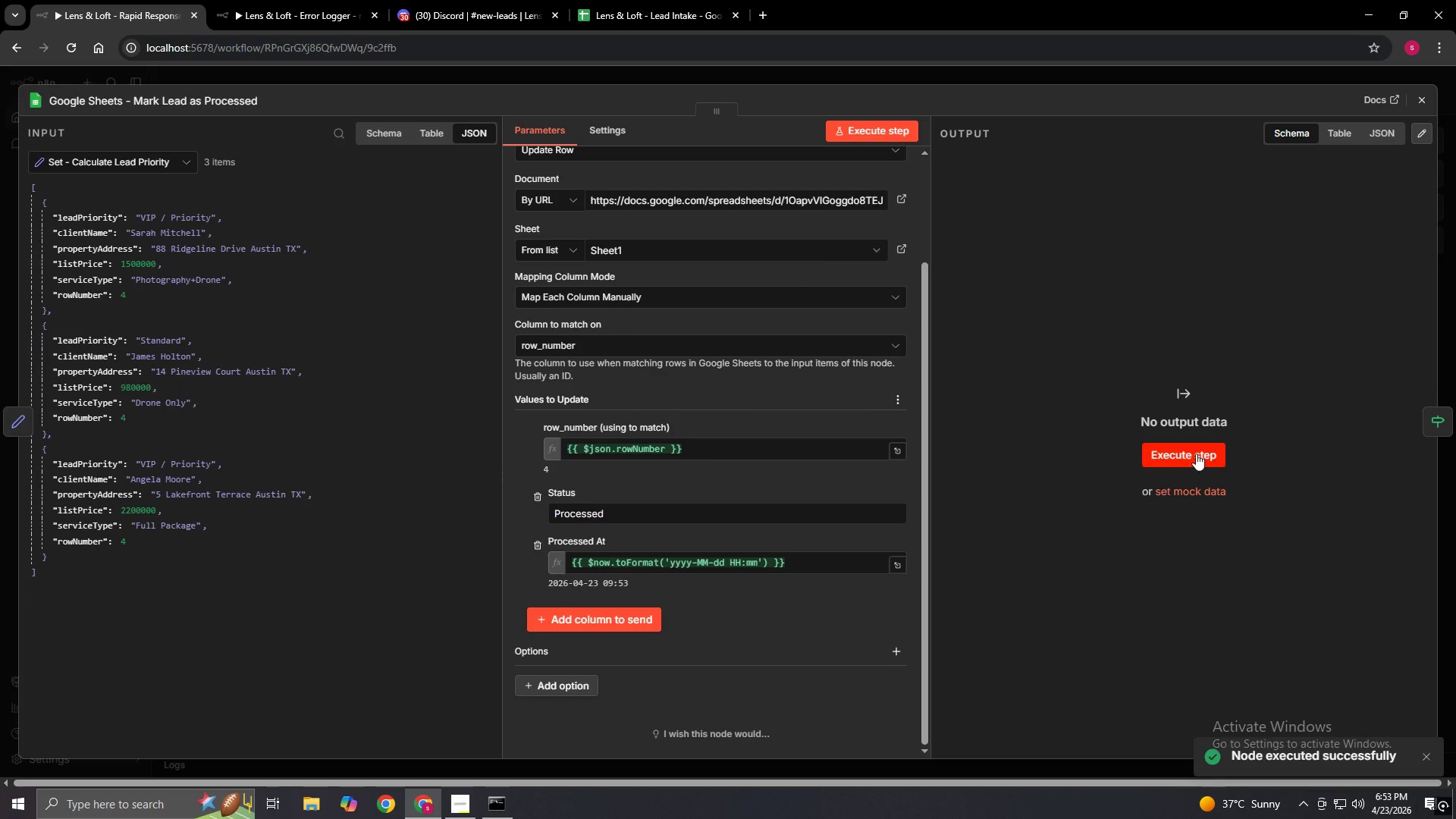 
left_click([1188, 453])
 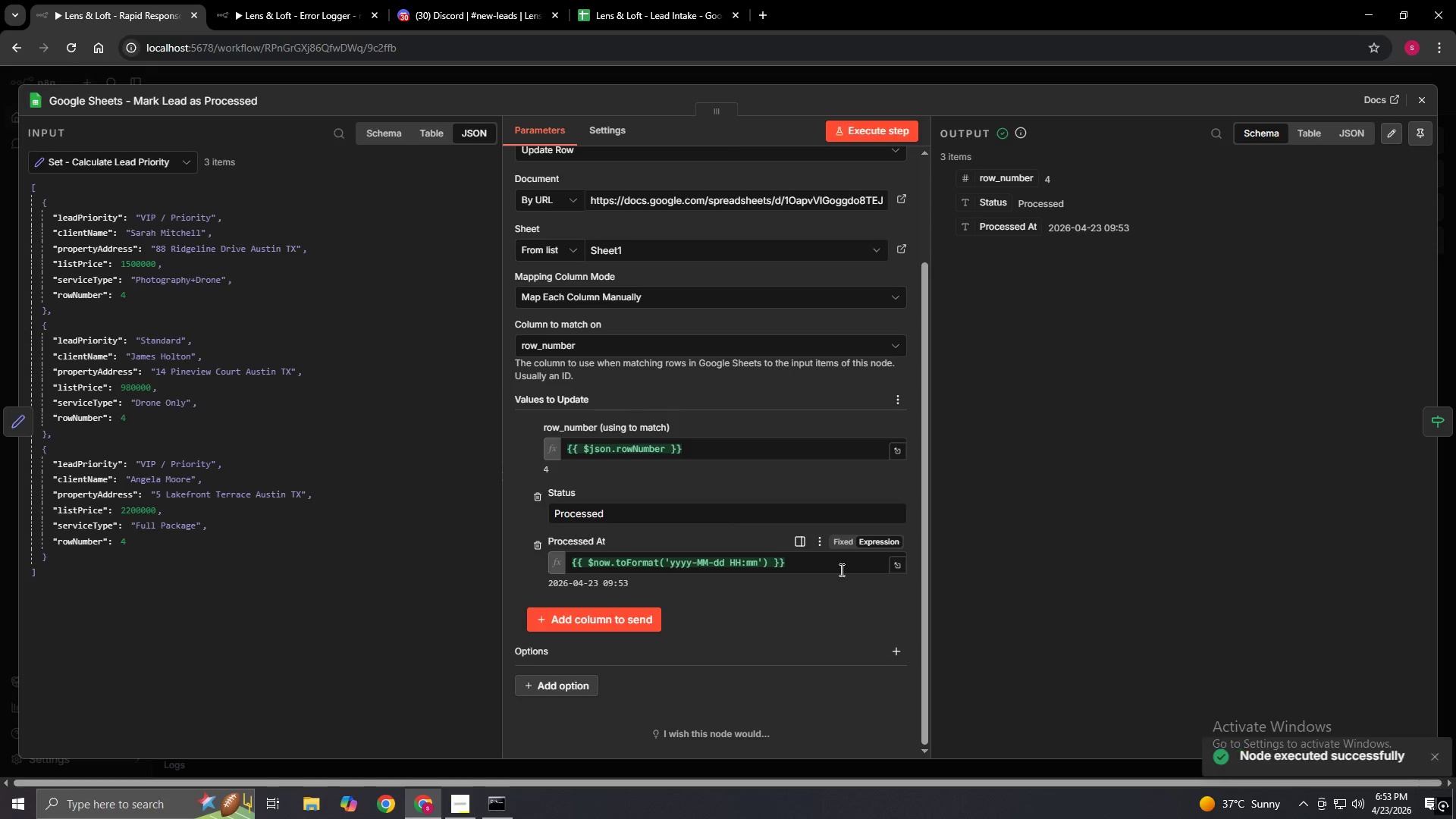 
left_click([1445, 431])
 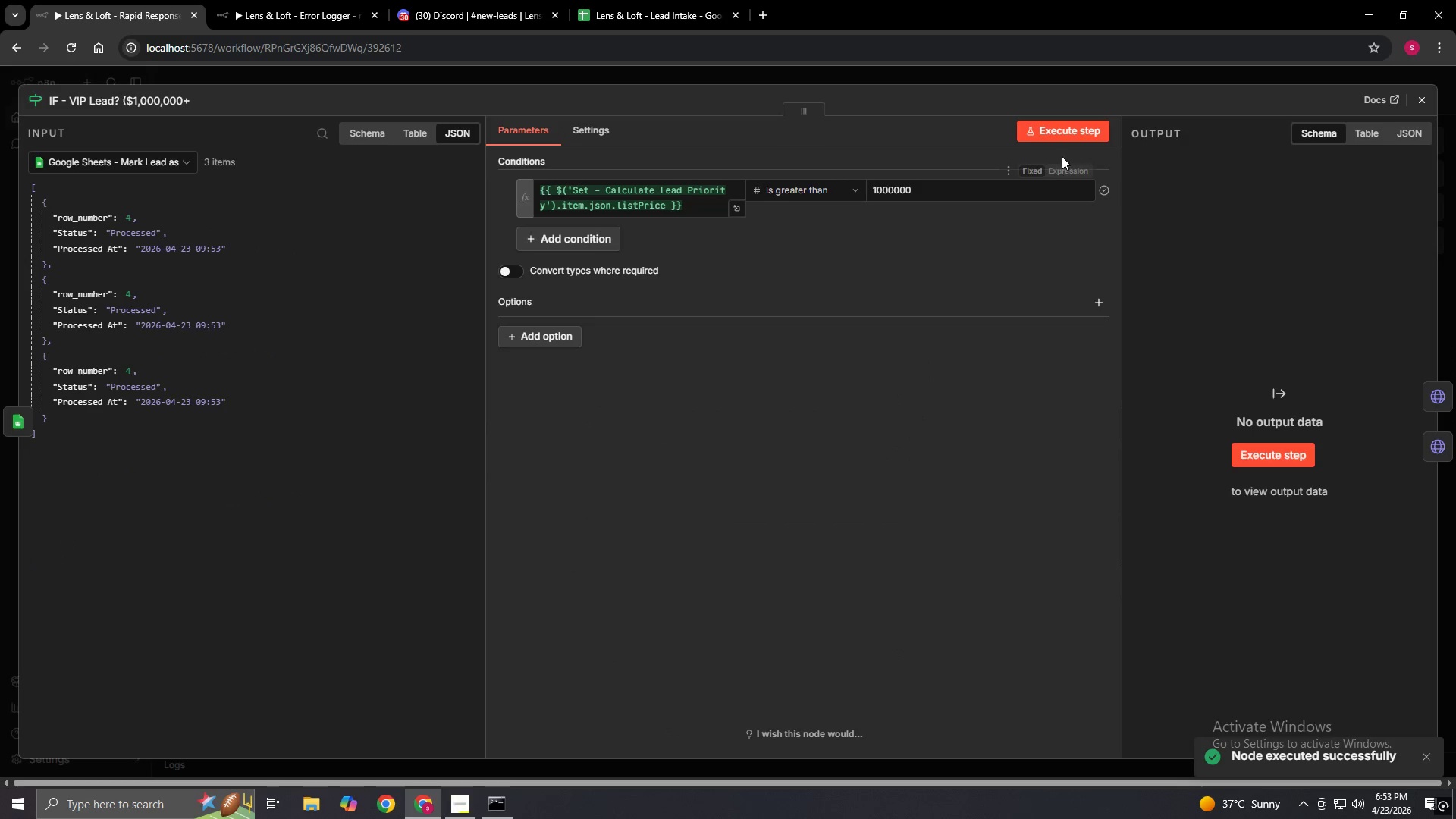 
left_click([1070, 139])
 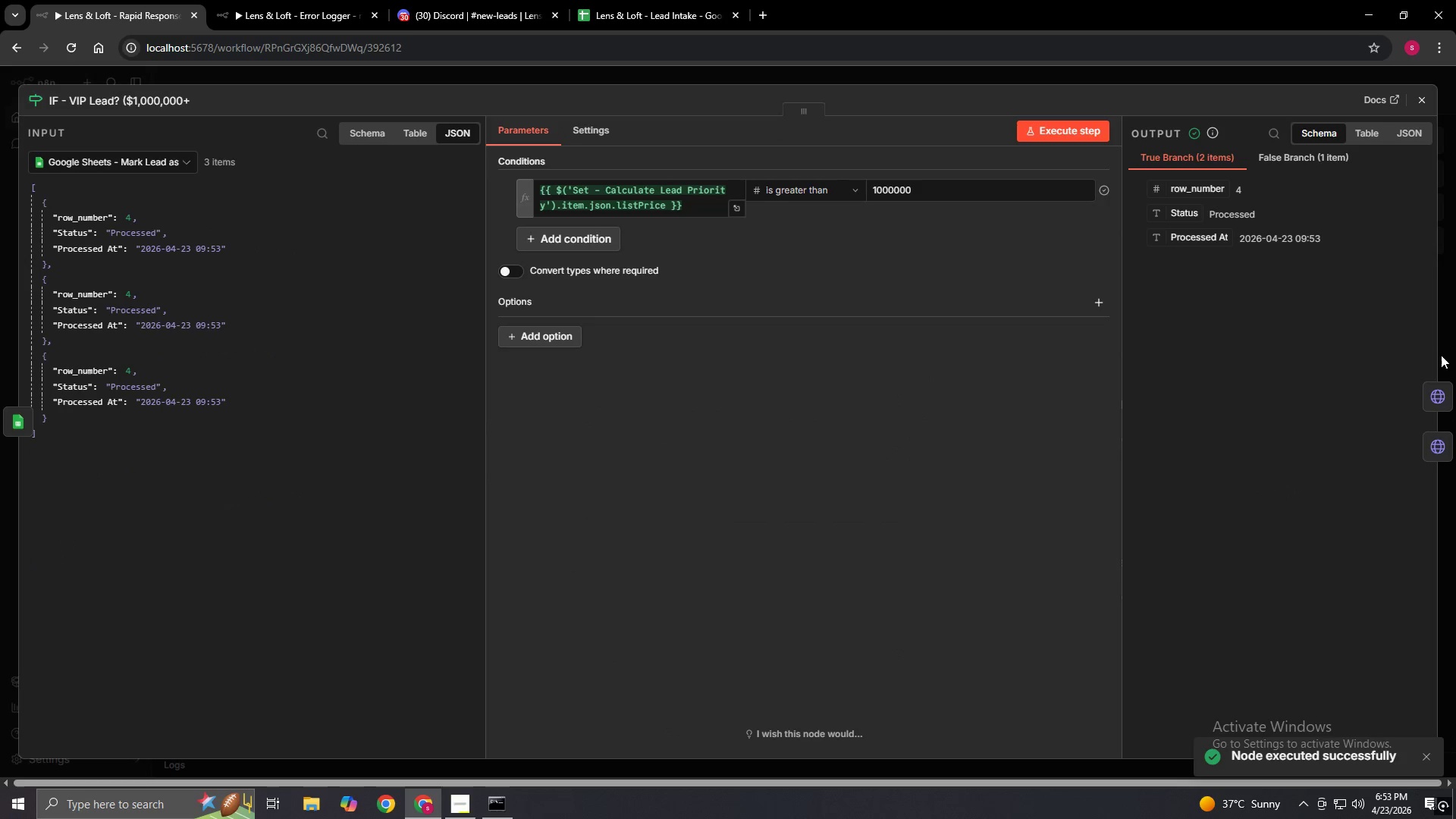 
left_click([1430, 396])
 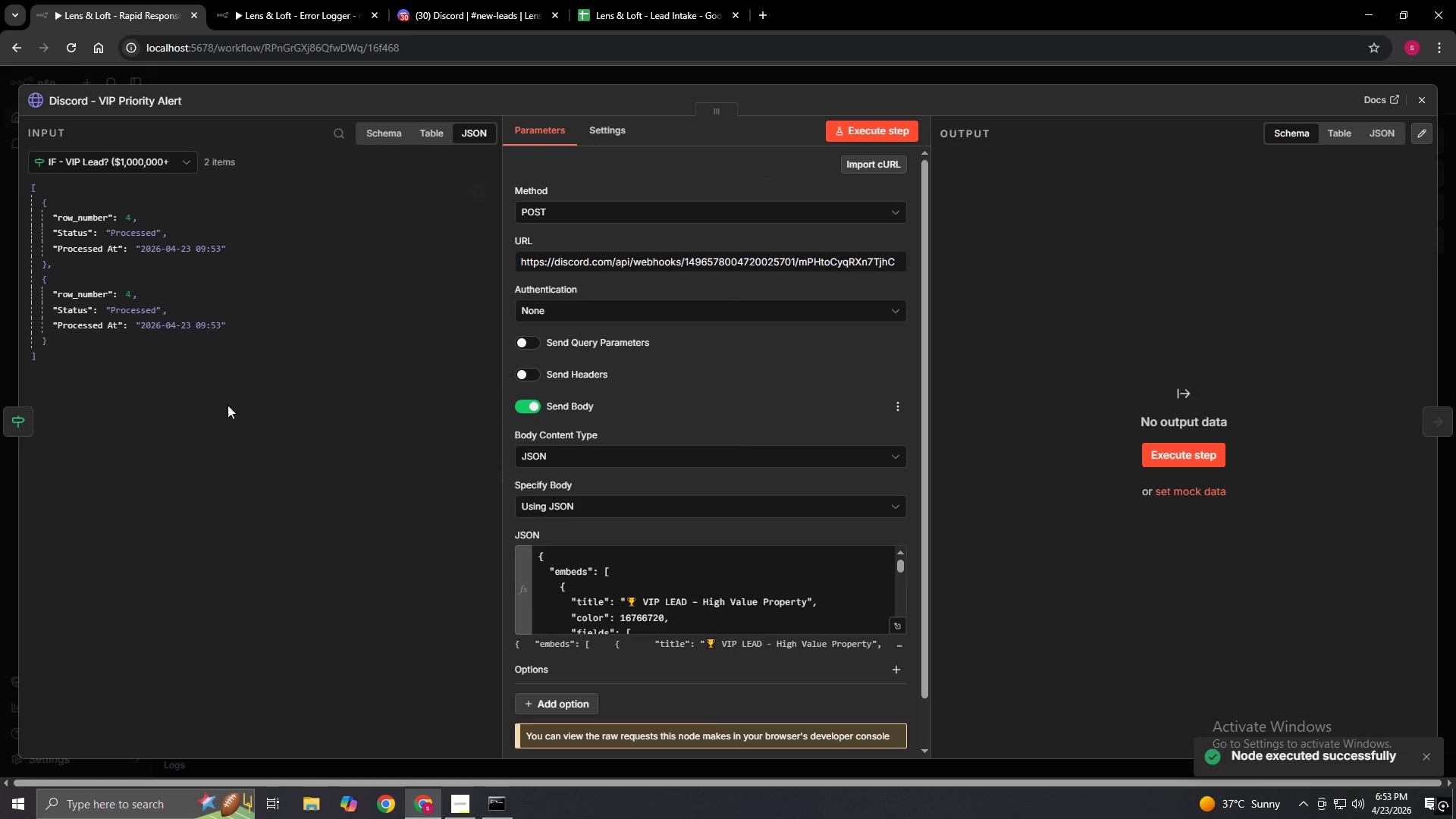 
left_click([30, 418])
 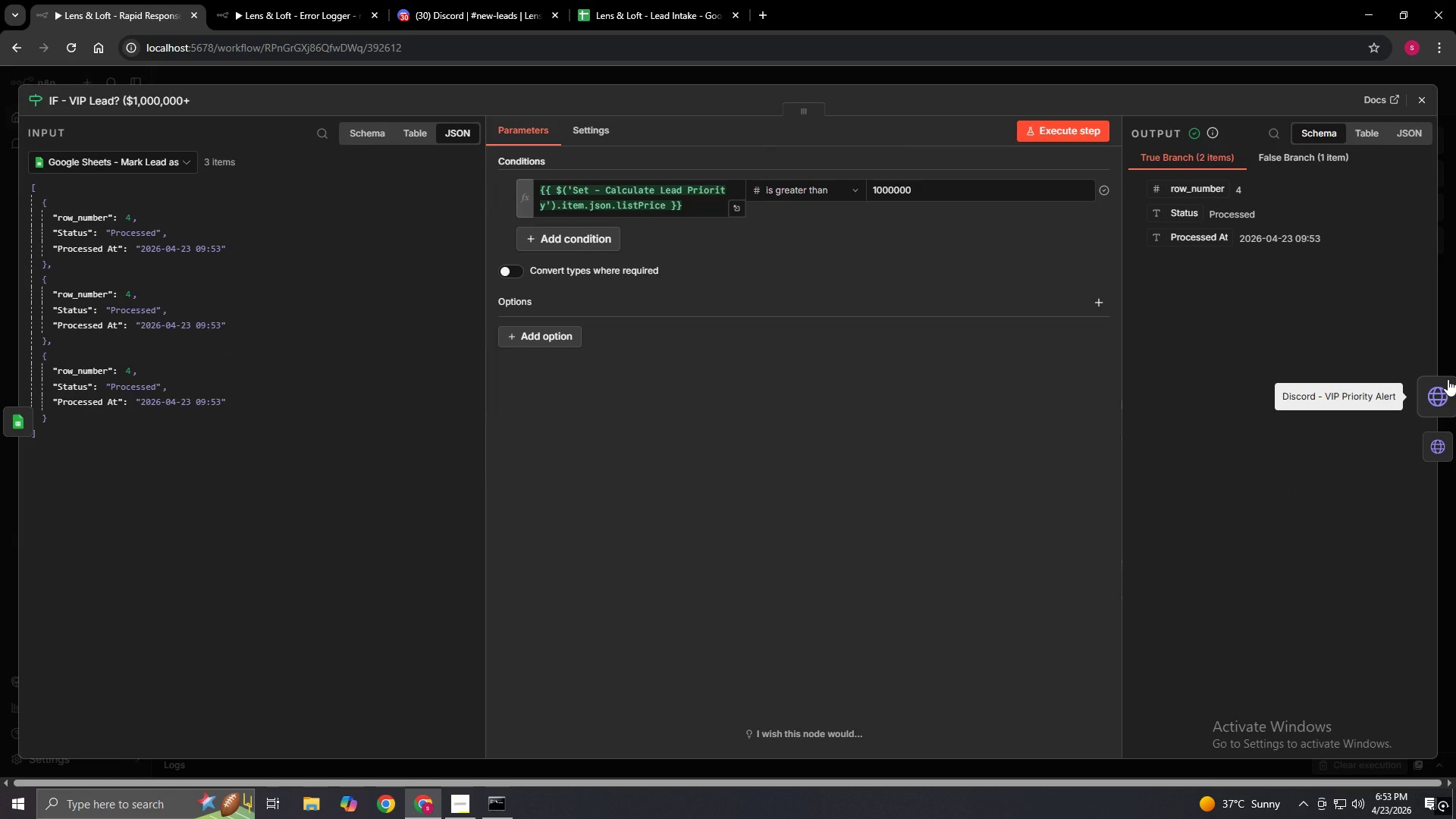 
left_click([1448, 379])
 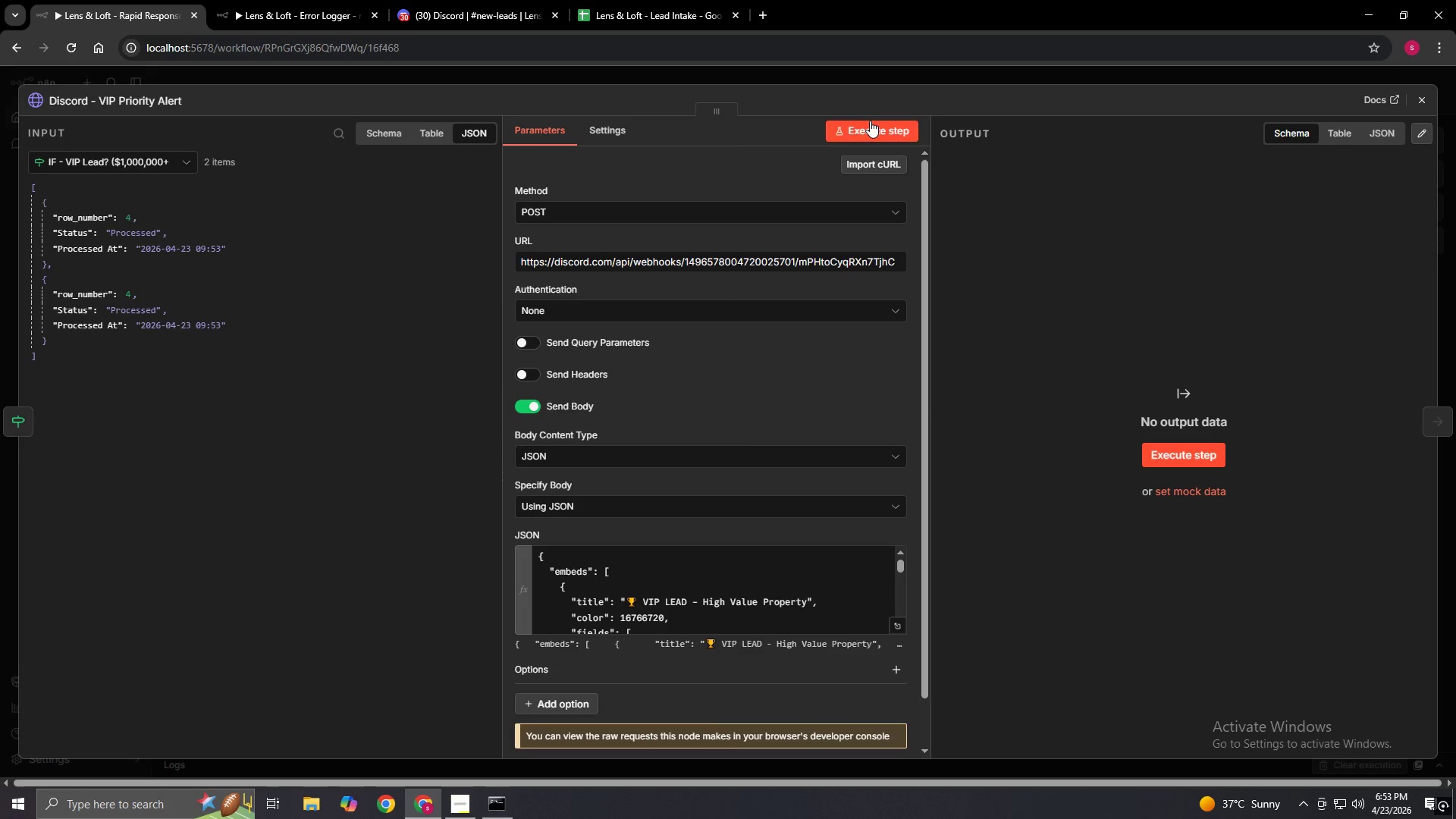 
left_click([868, 132])
 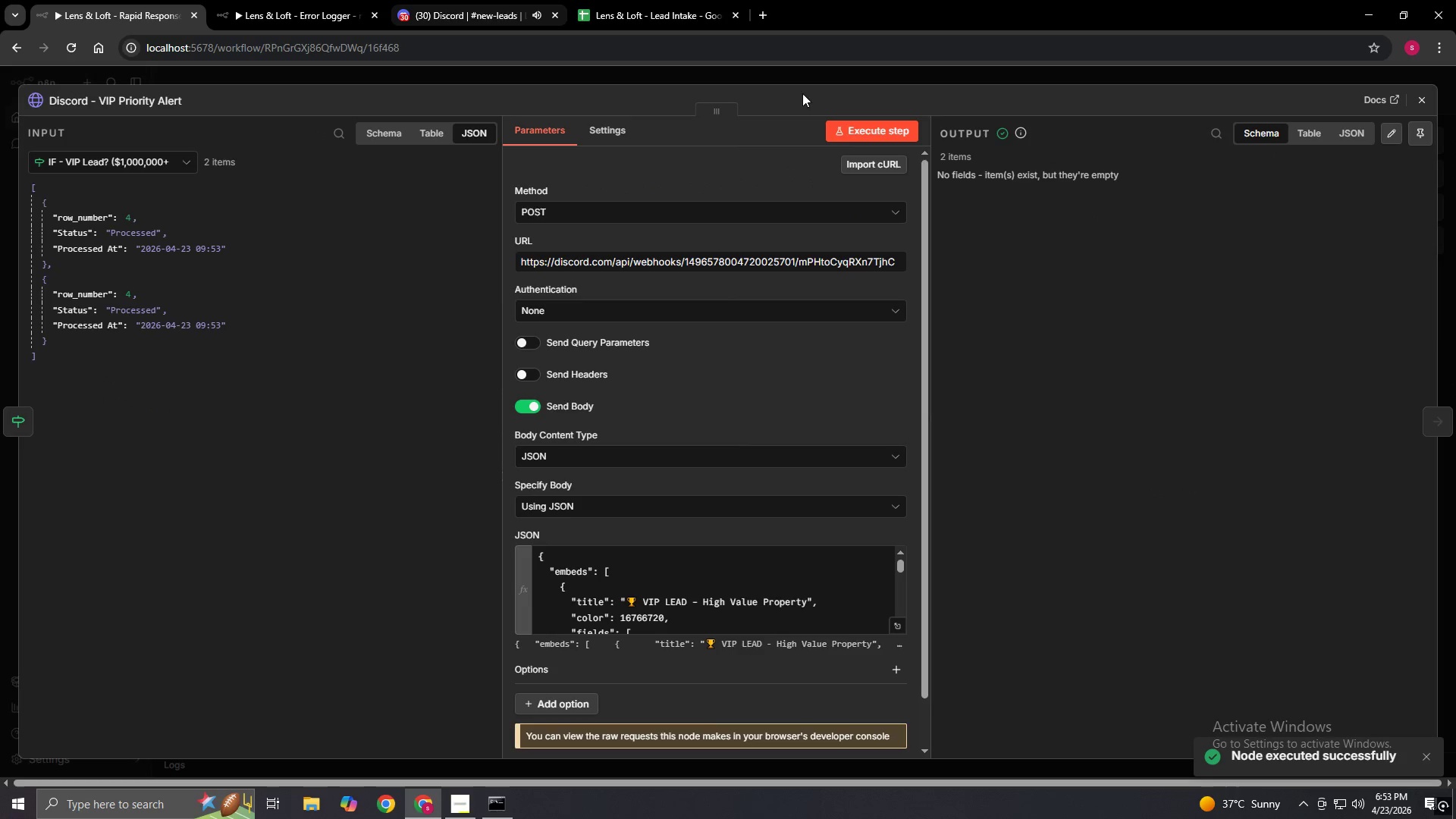 
left_click([1434, 428])
 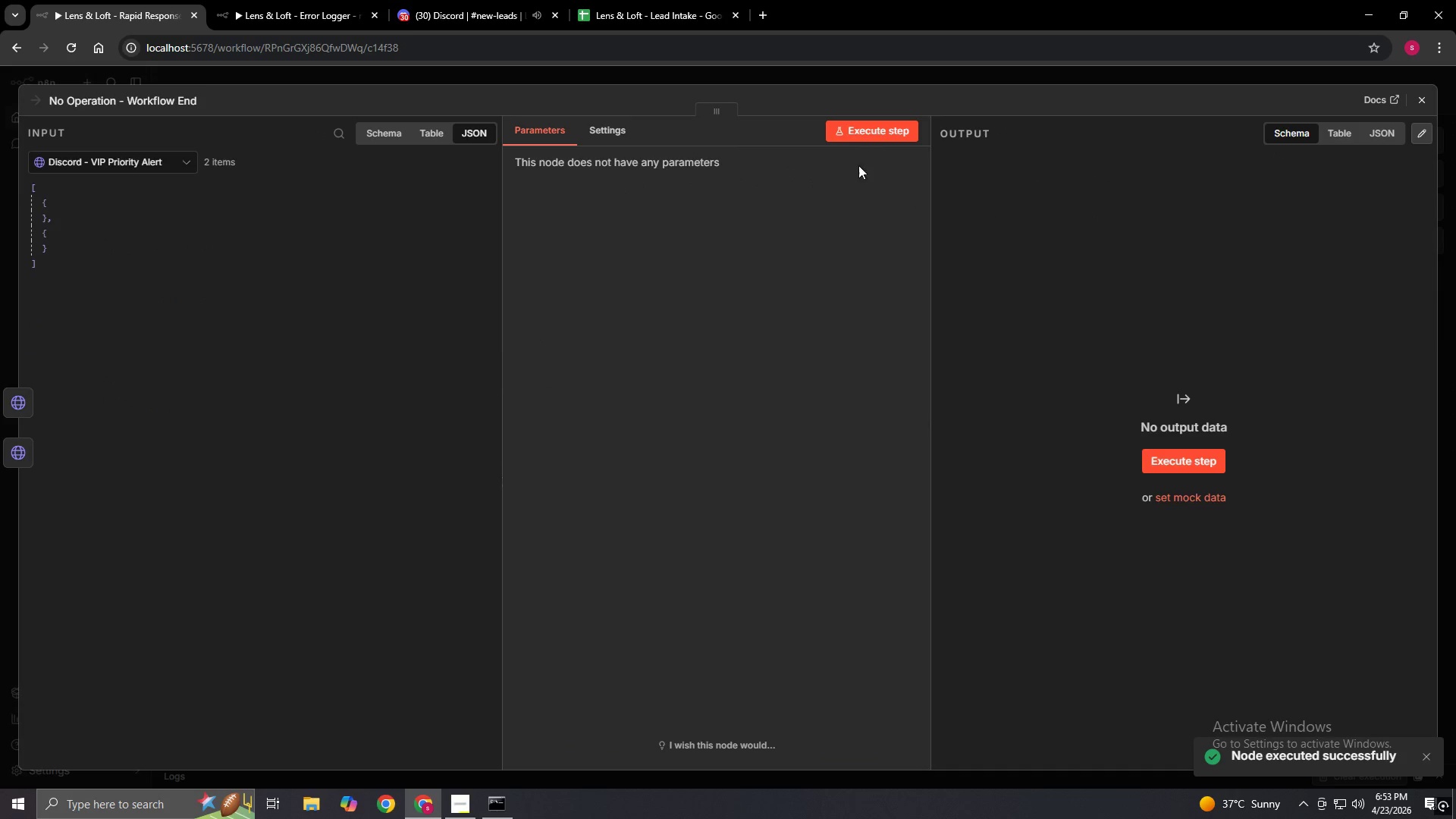 
left_click([852, 136])
 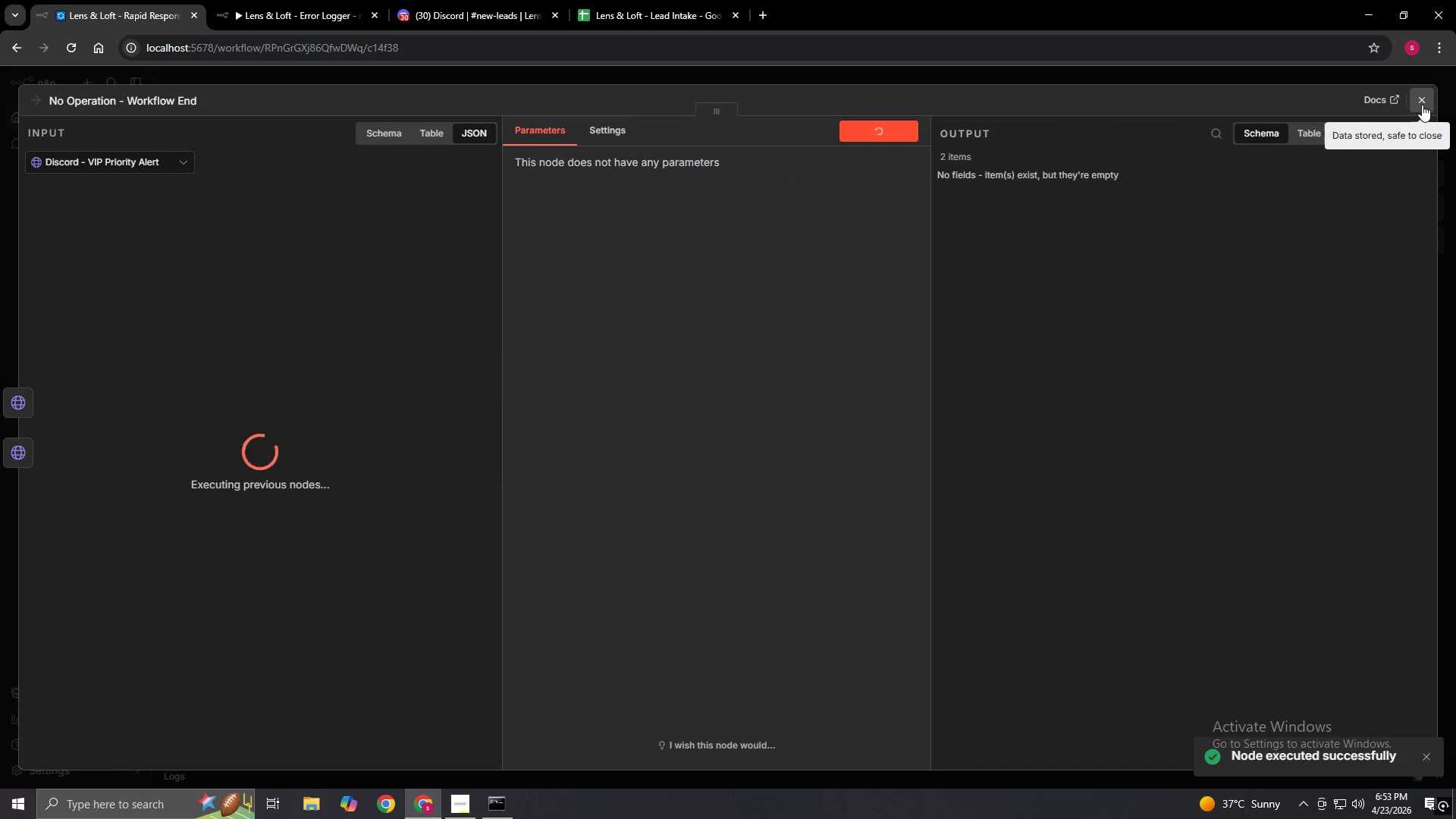 
left_click([1422, 105])
 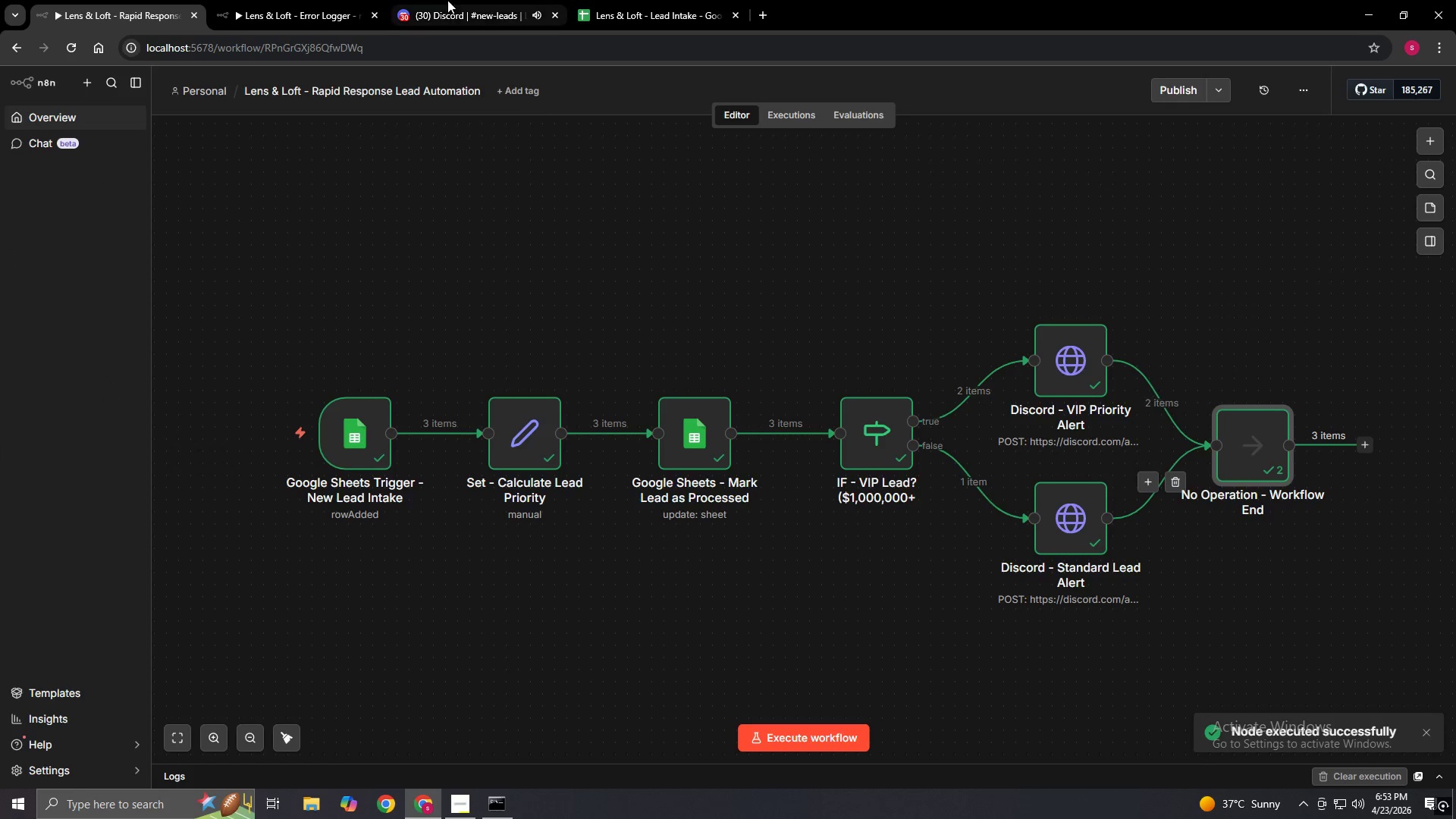 
left_click([433, 0])
 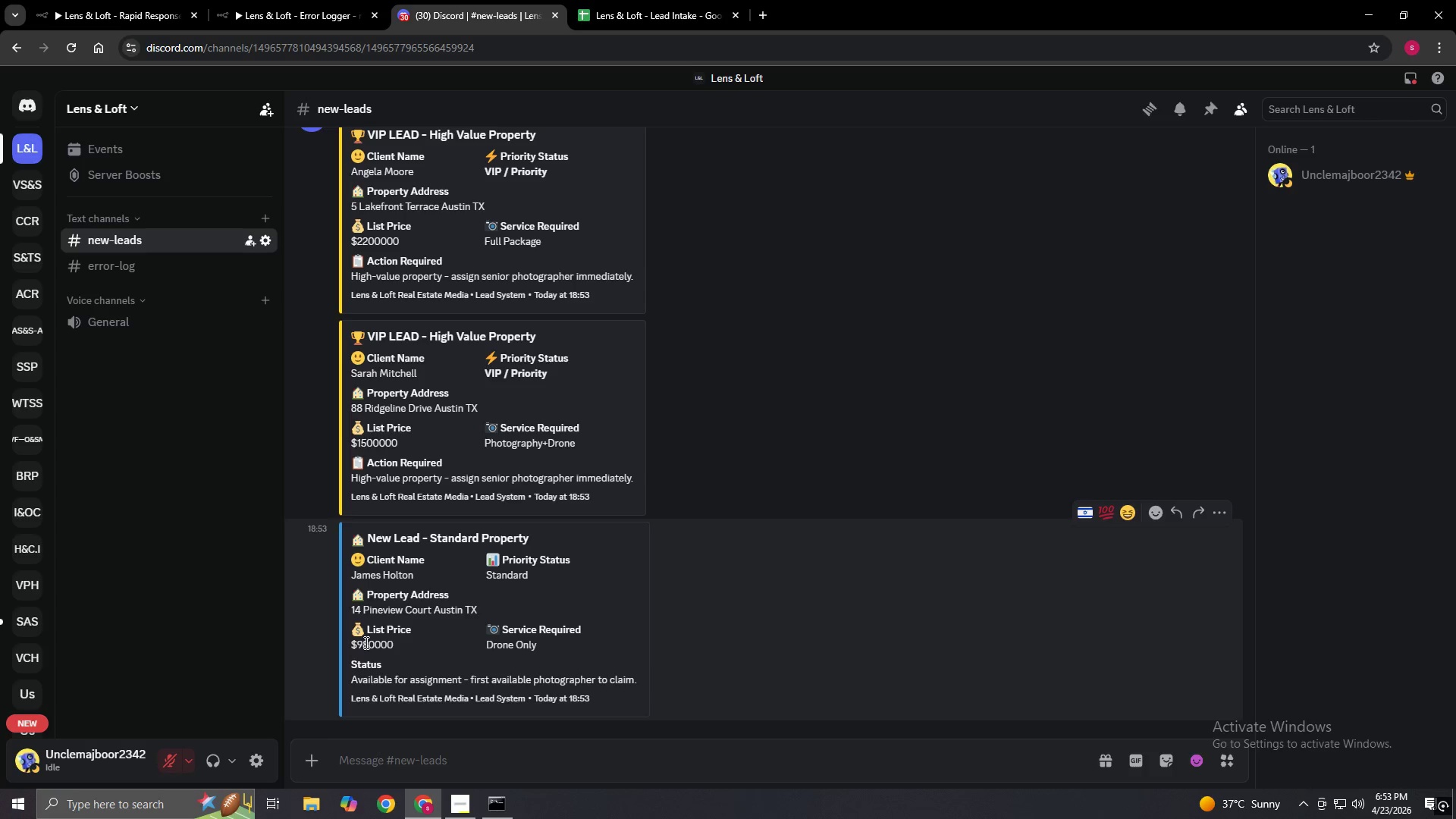 
wait(5.61)
 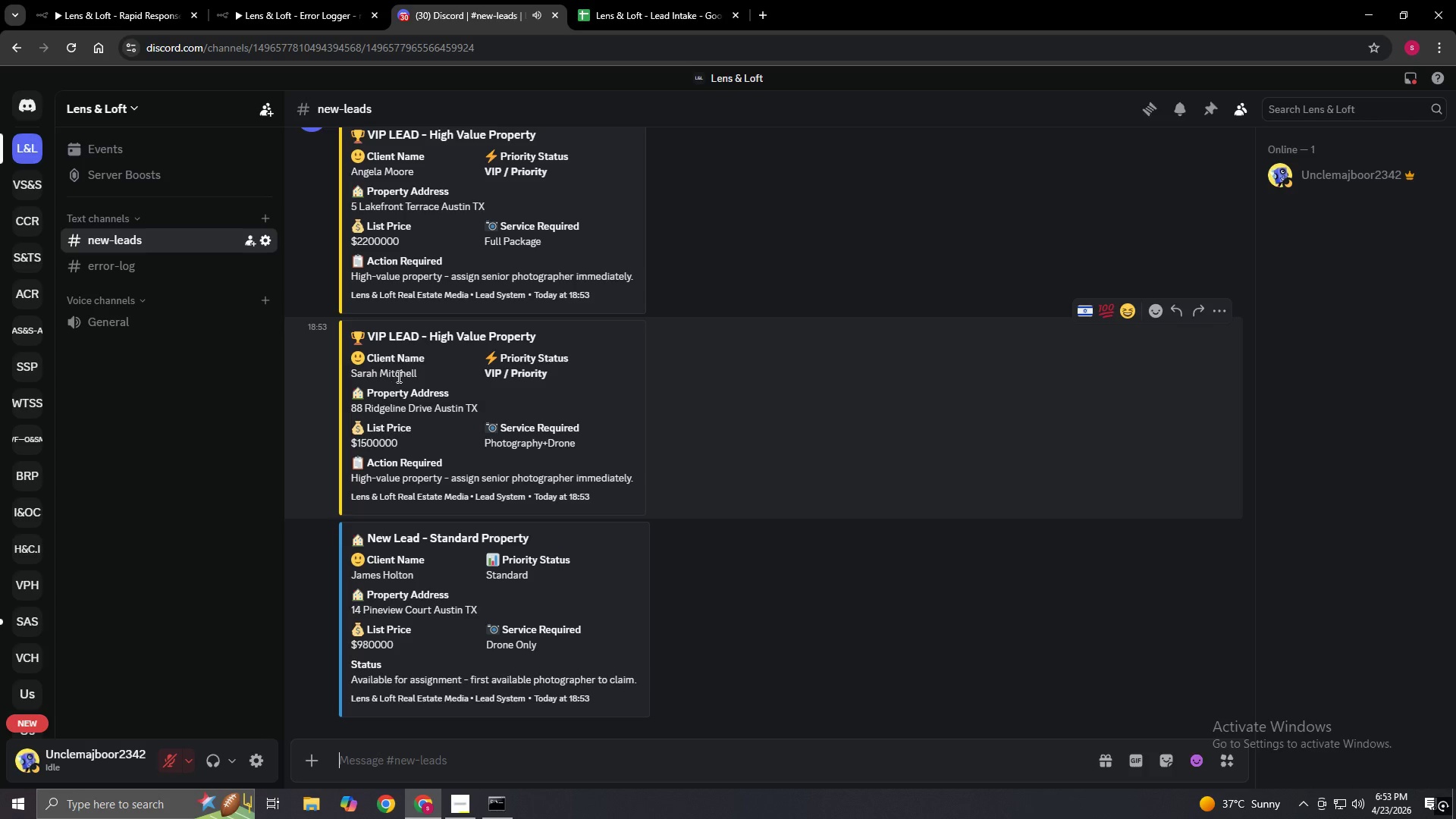 
scroll: coordinate [566, 711], scroll_direction: down, amount: 2.0
 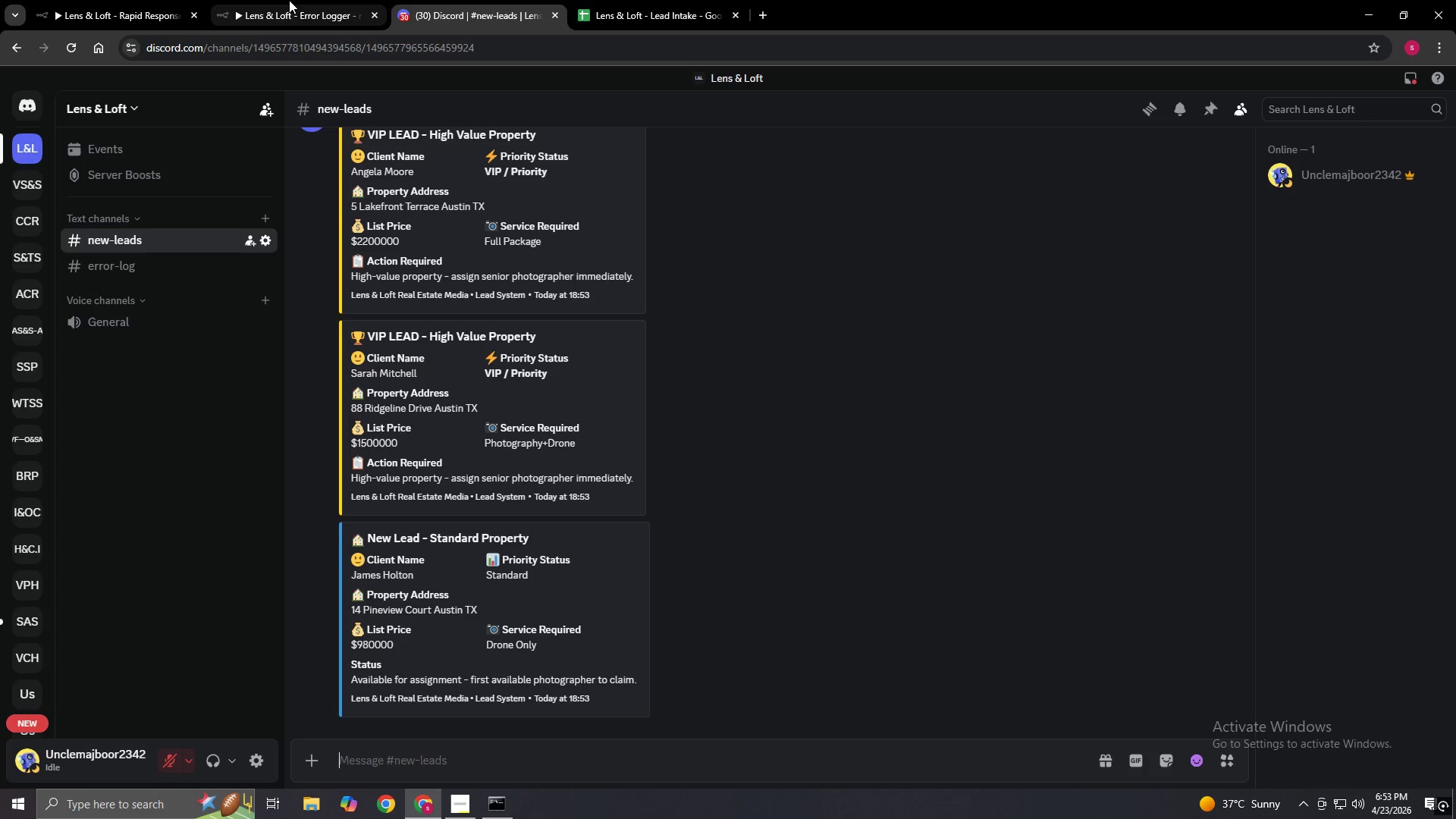 
left_click([289, 0])
 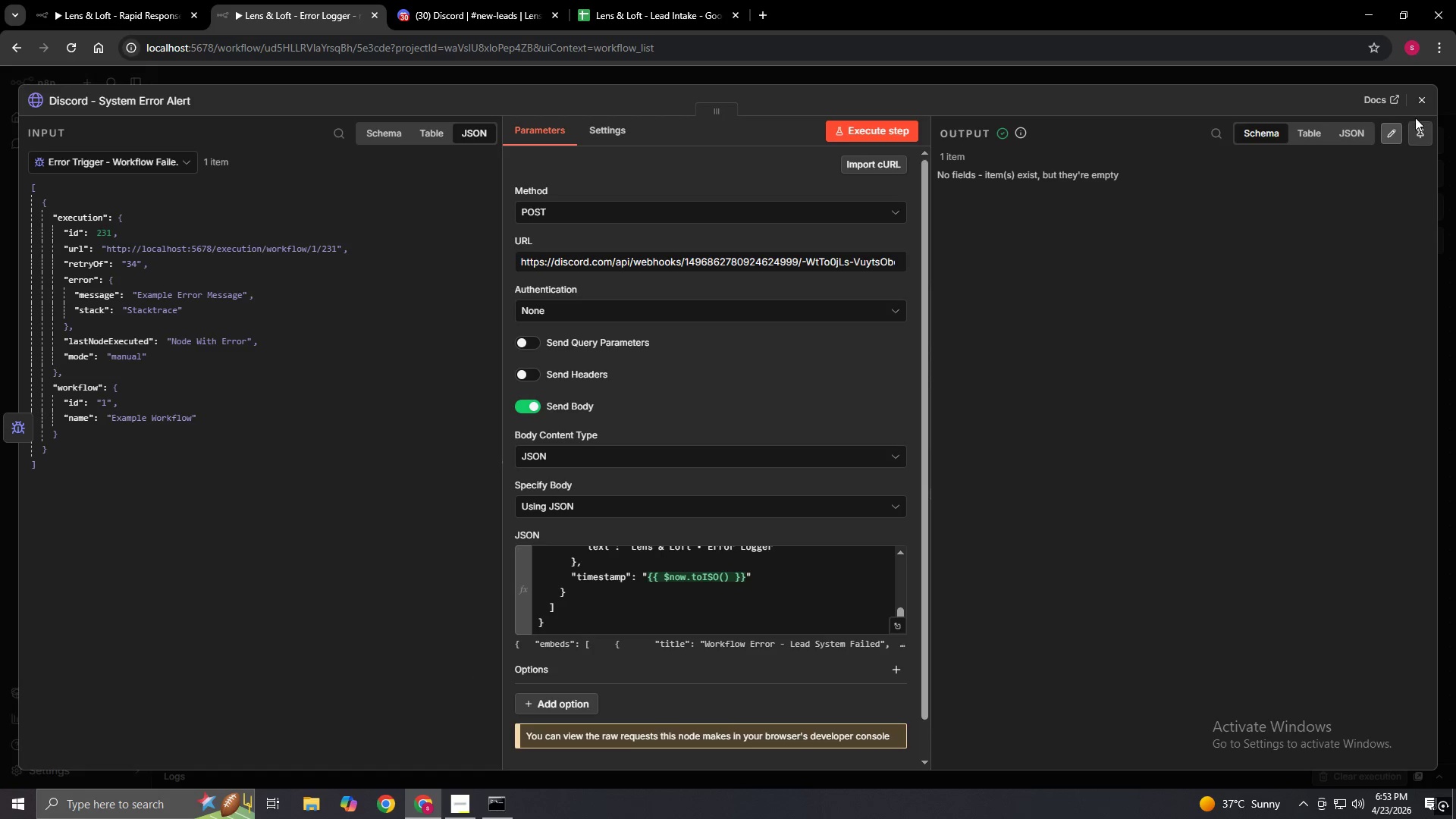 
left_click([1422, 99])
 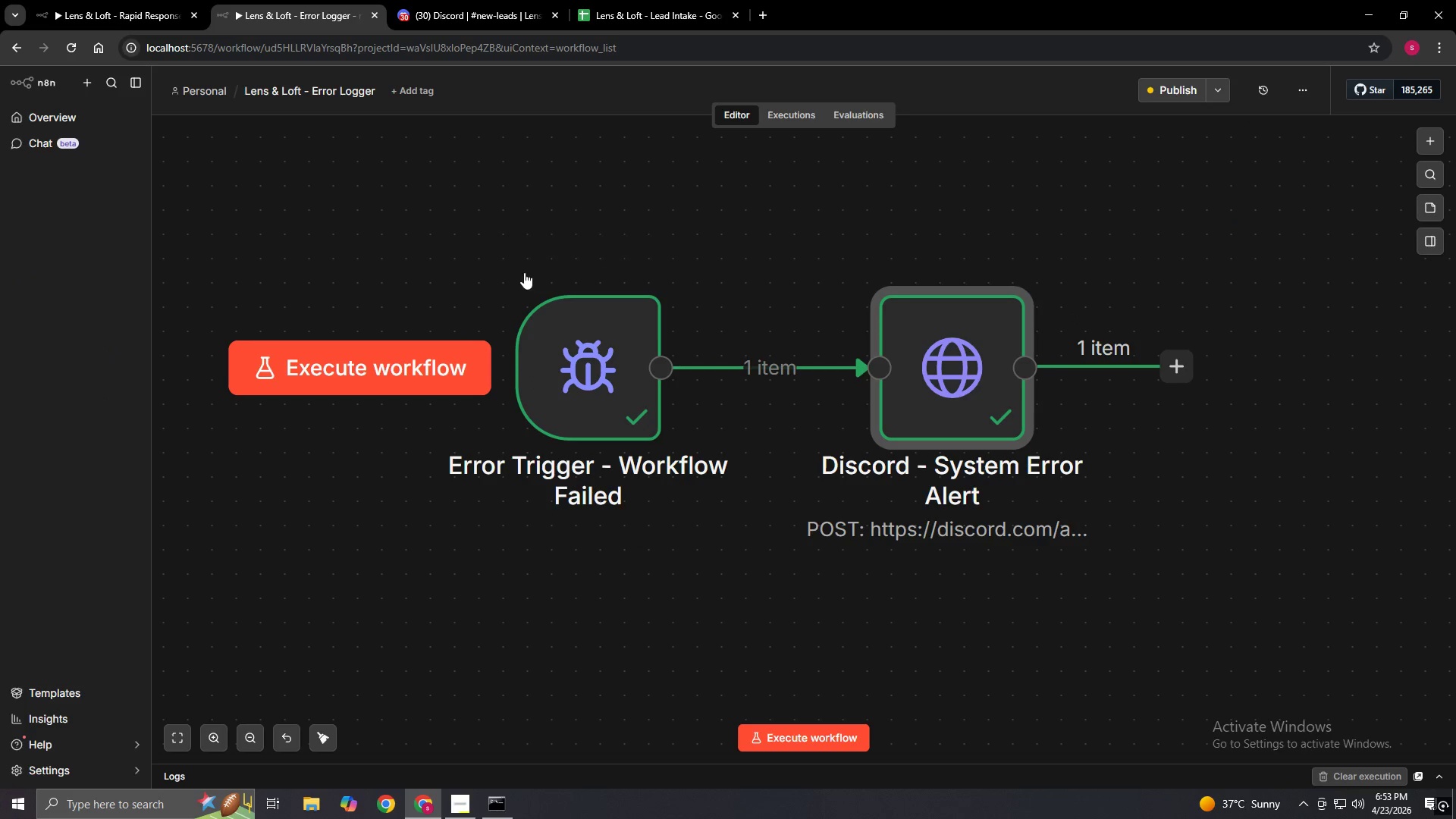 
left_click([524, 269])
 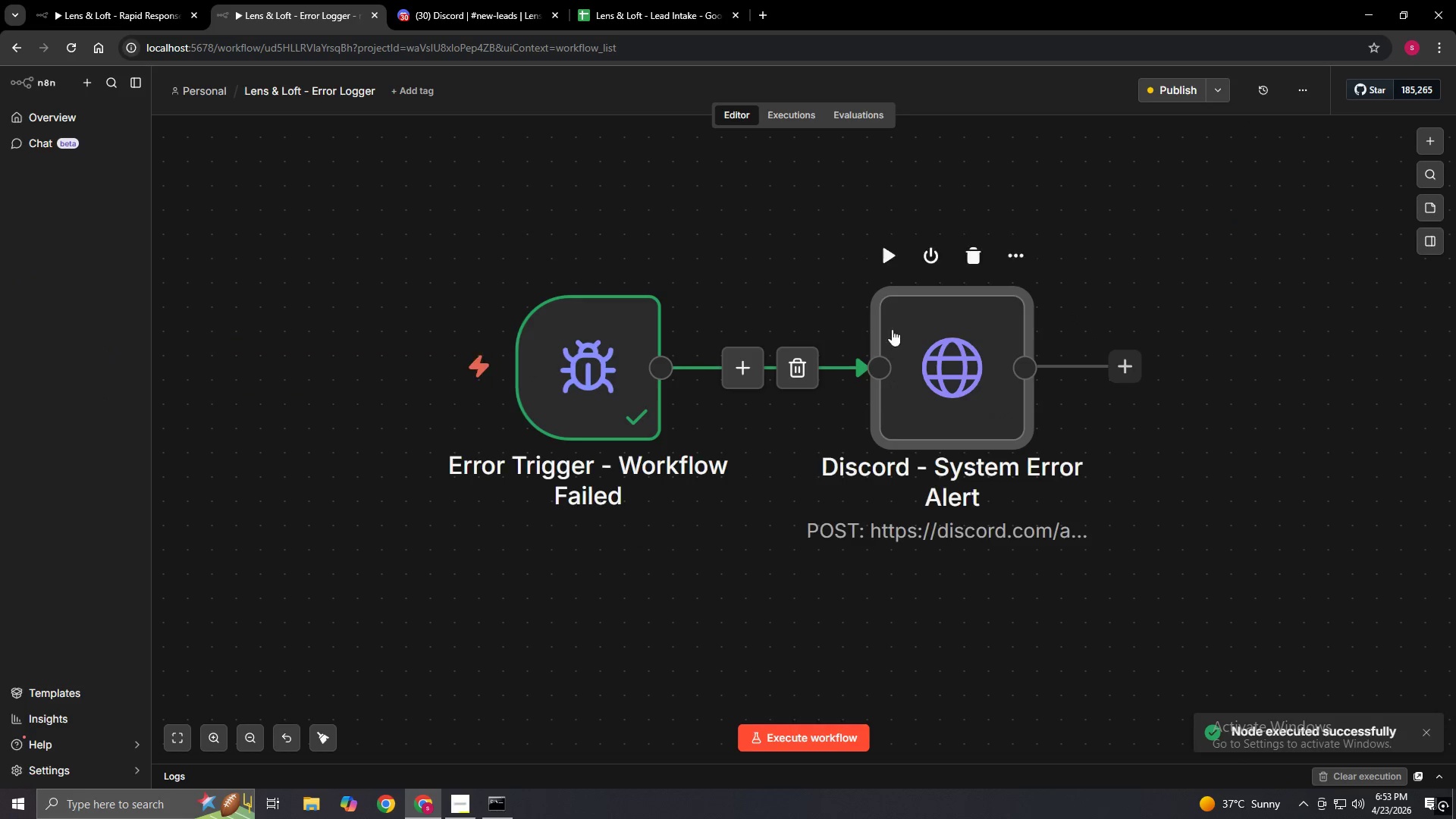 
left_click([883, 259])
 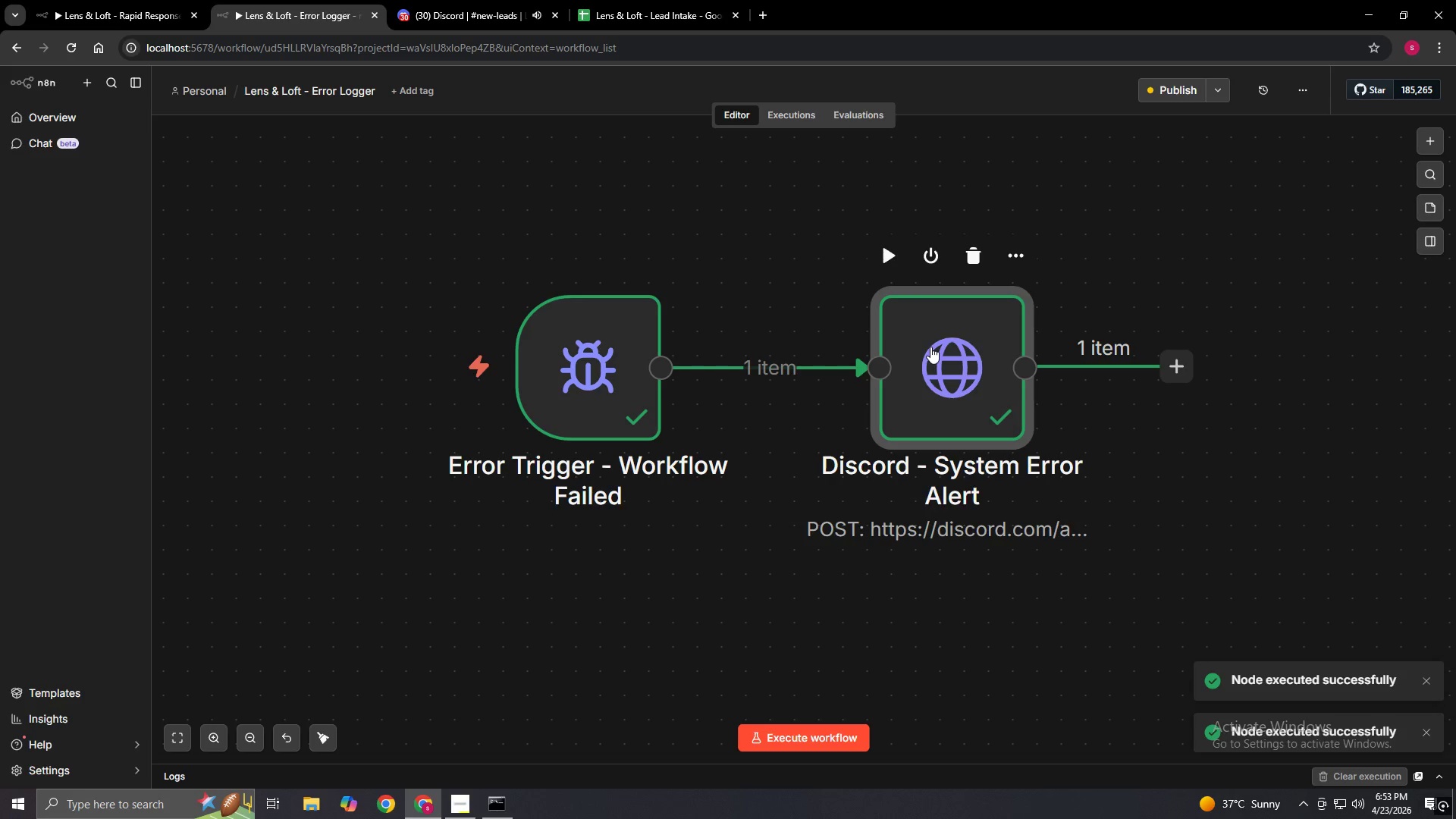 
double_click([930, 347])
 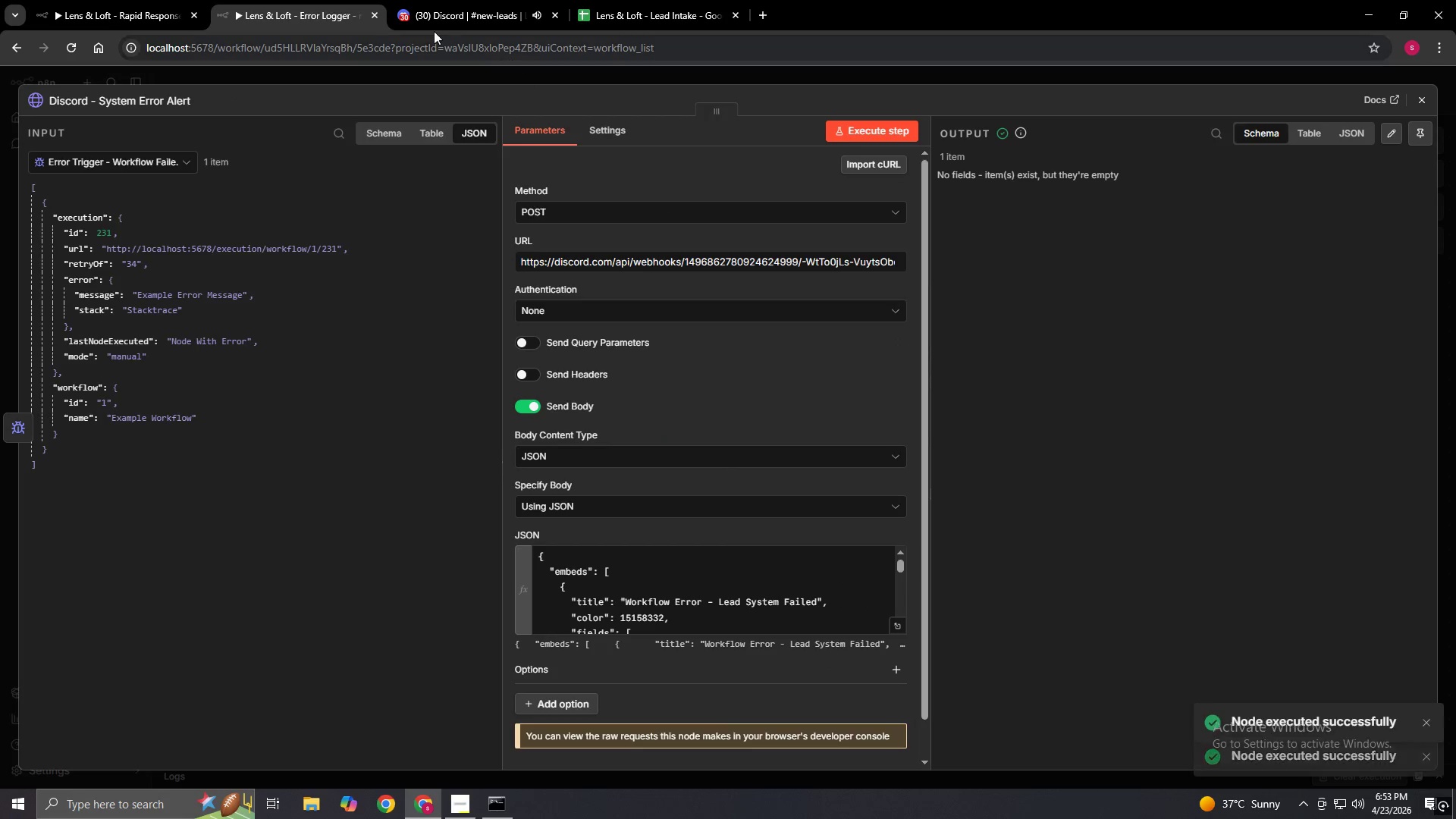 
left_click([410, 12])
 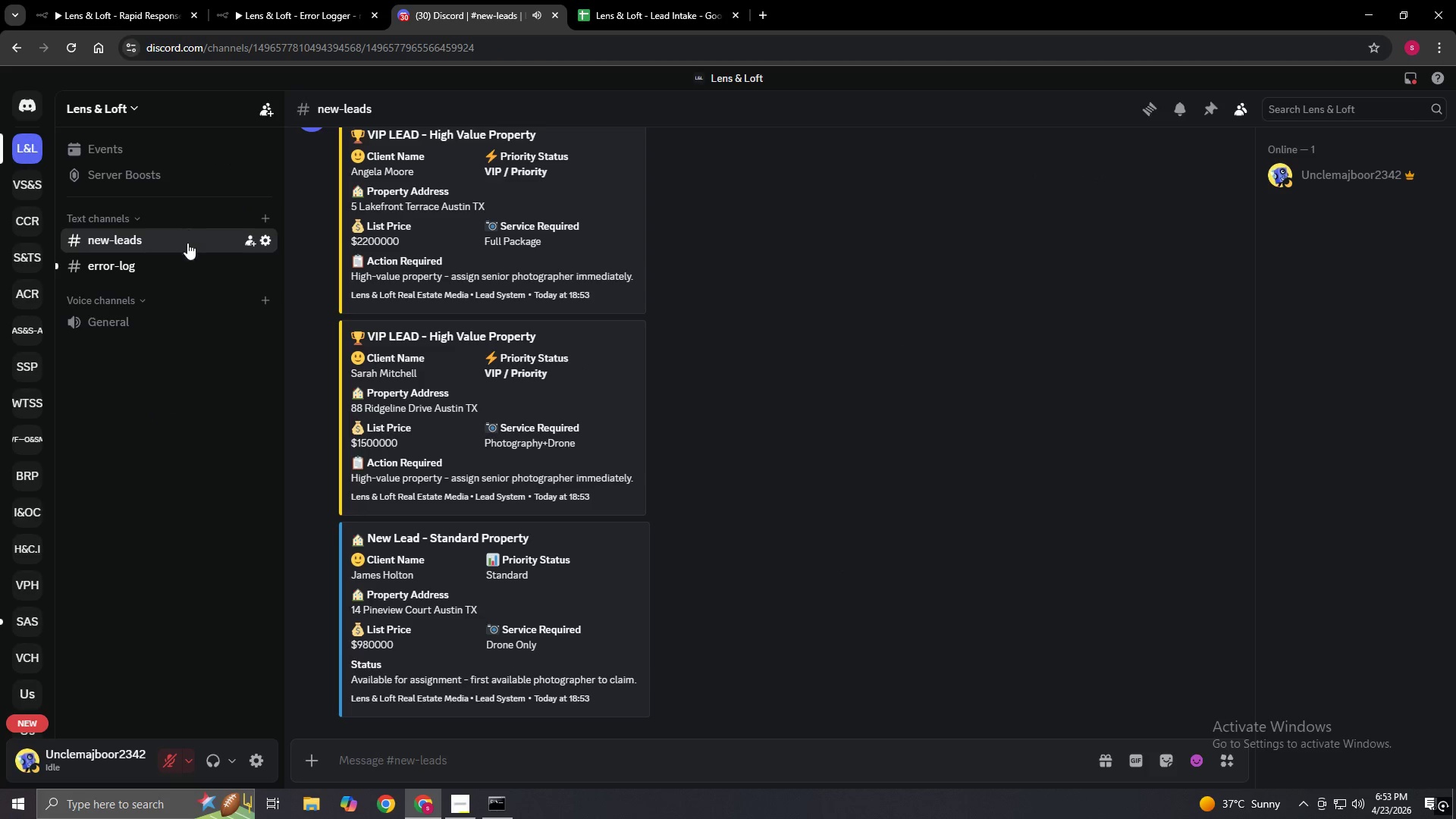 
left_click([179, 261])
 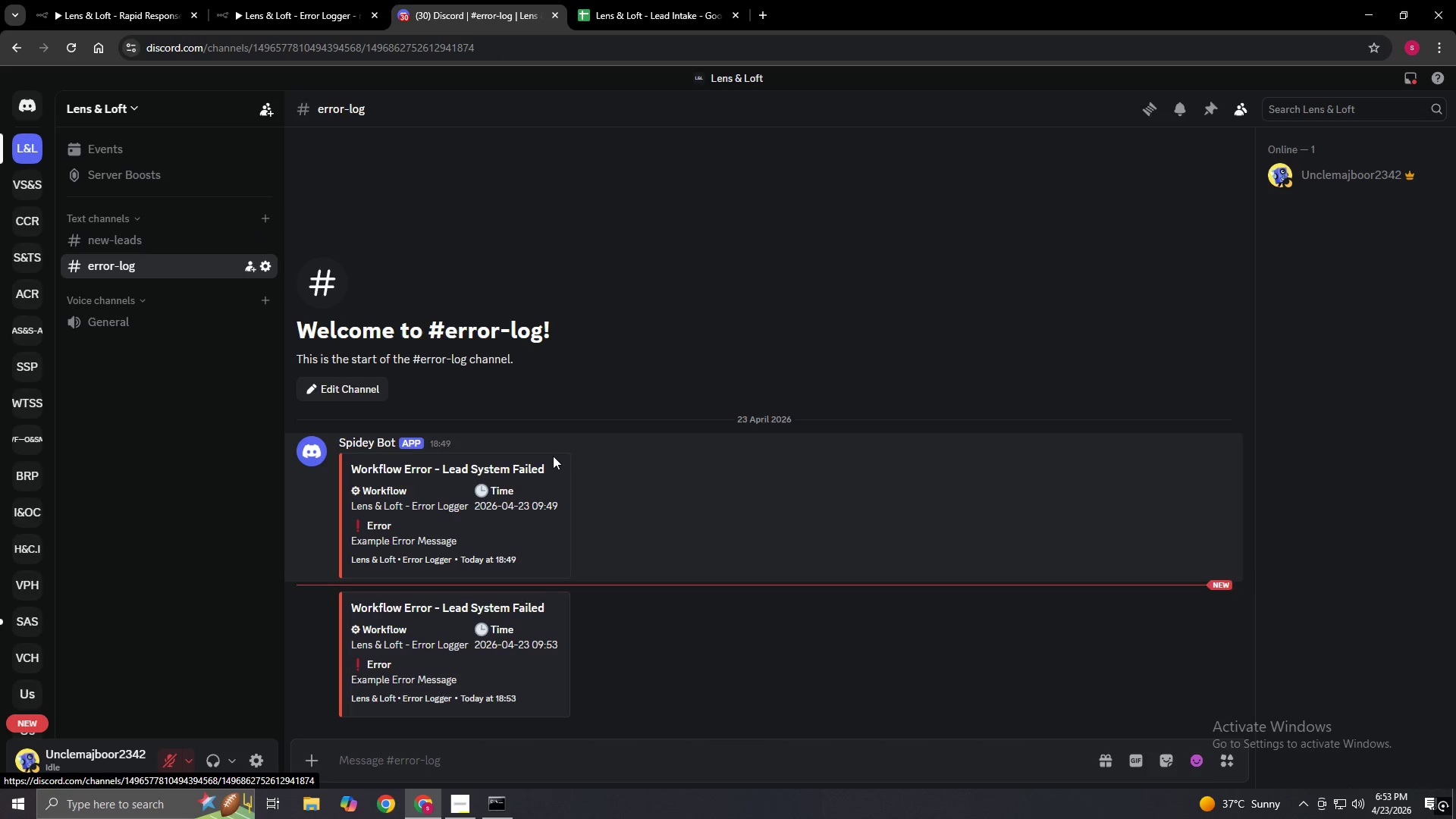 
scroll: coordinate [560, 528], scroll_direction: down, amount: 1.0
 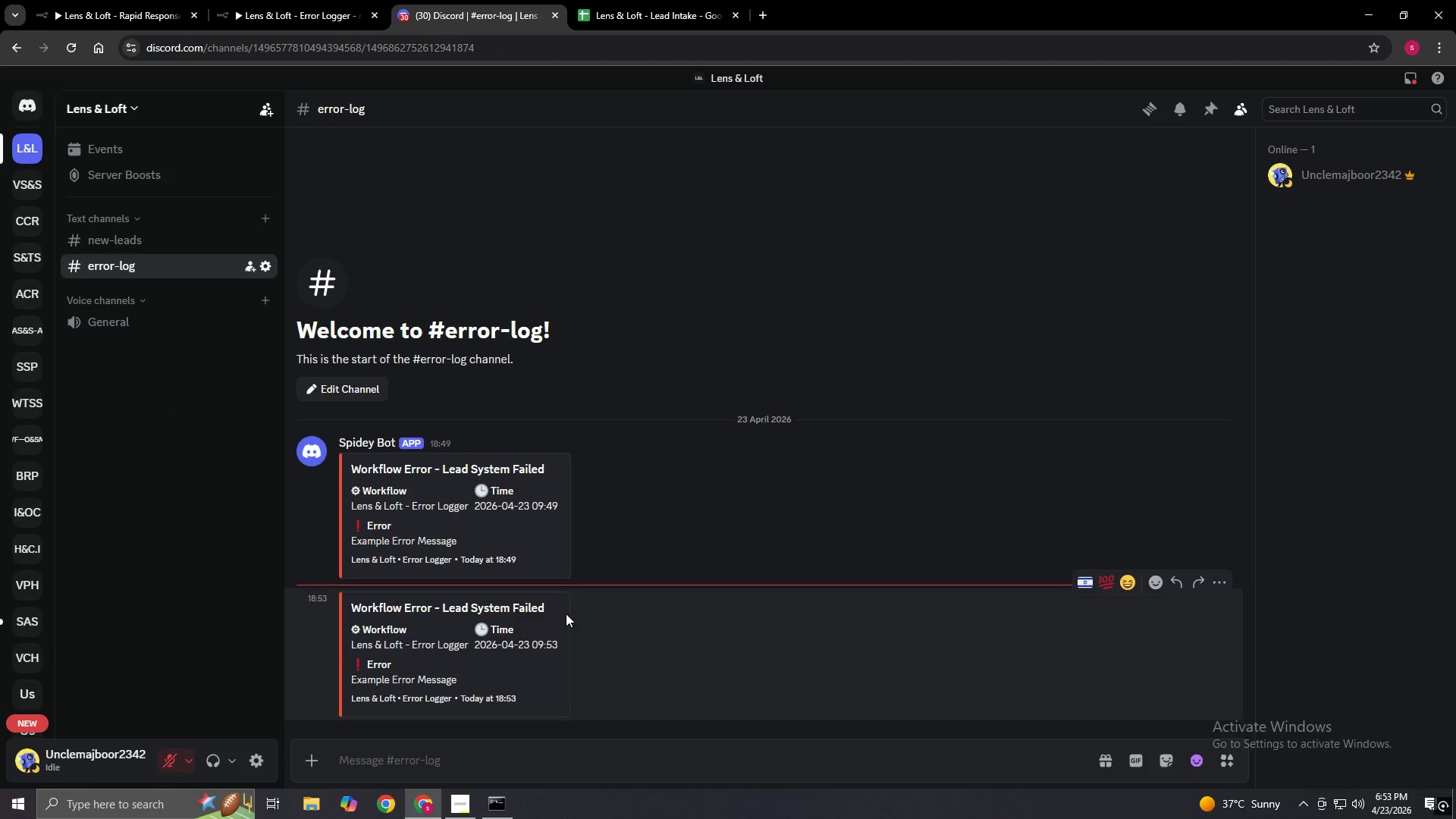 
left_click([649, 0])
 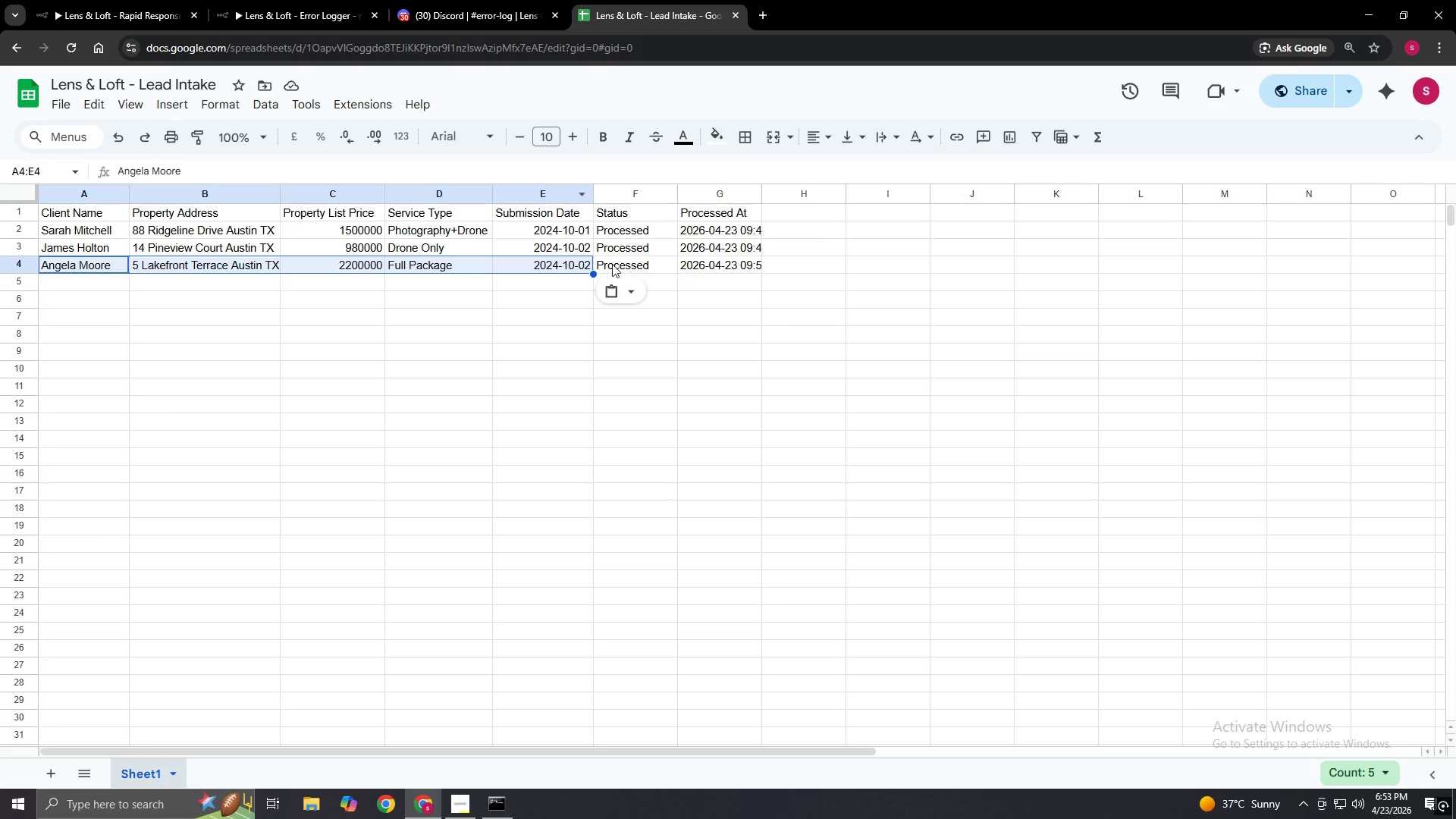 
left_click([425, 302])
 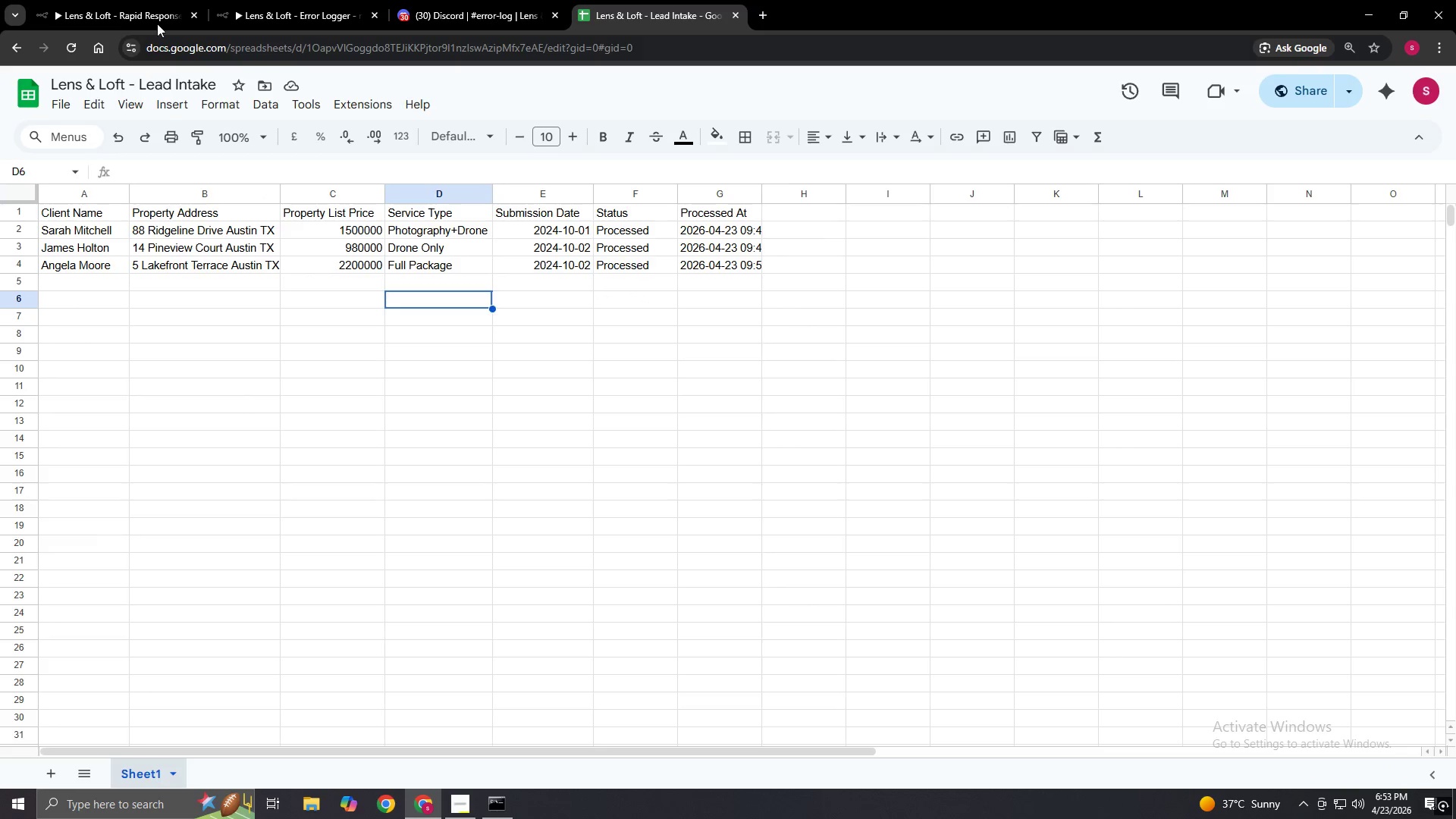 
left_click([158, 0])
 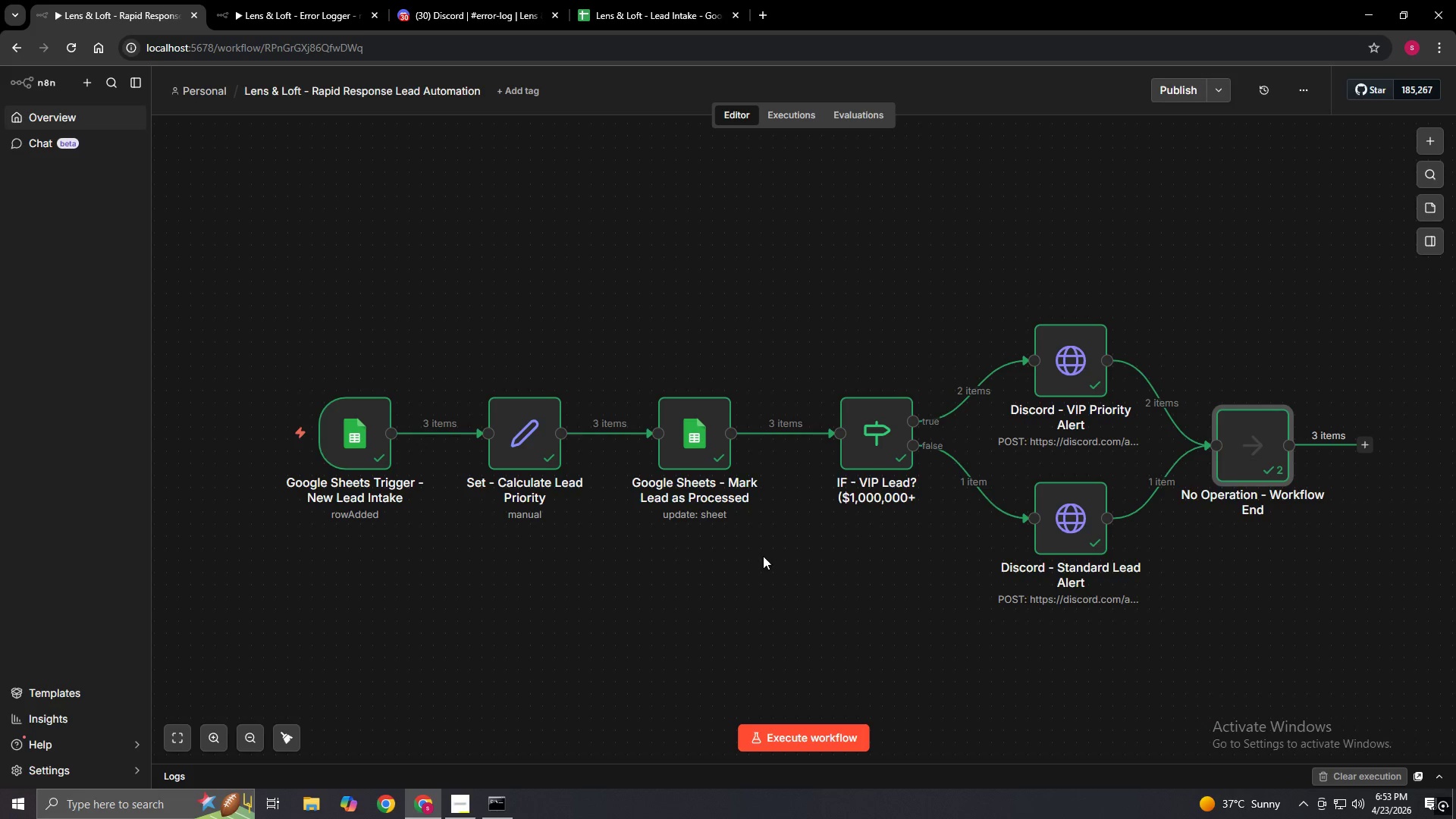 